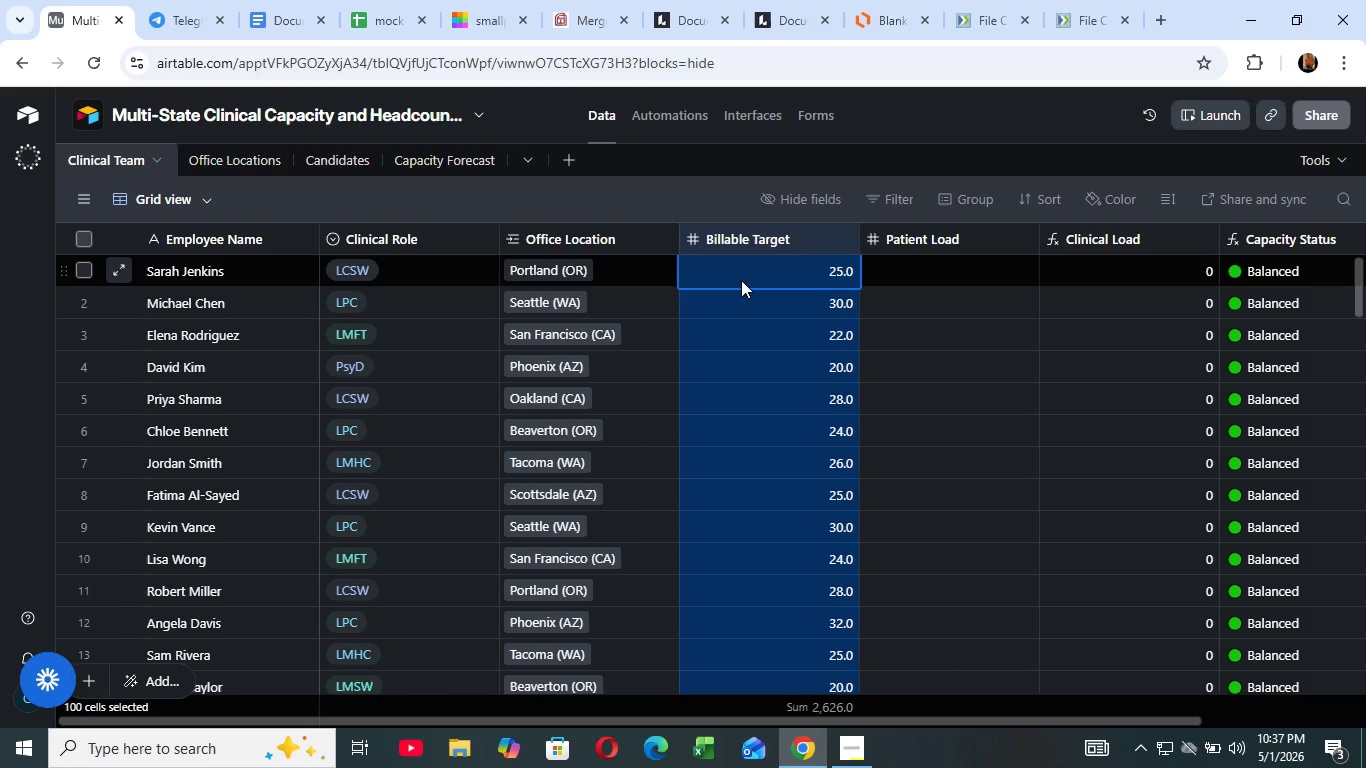 
wait(68.39)
 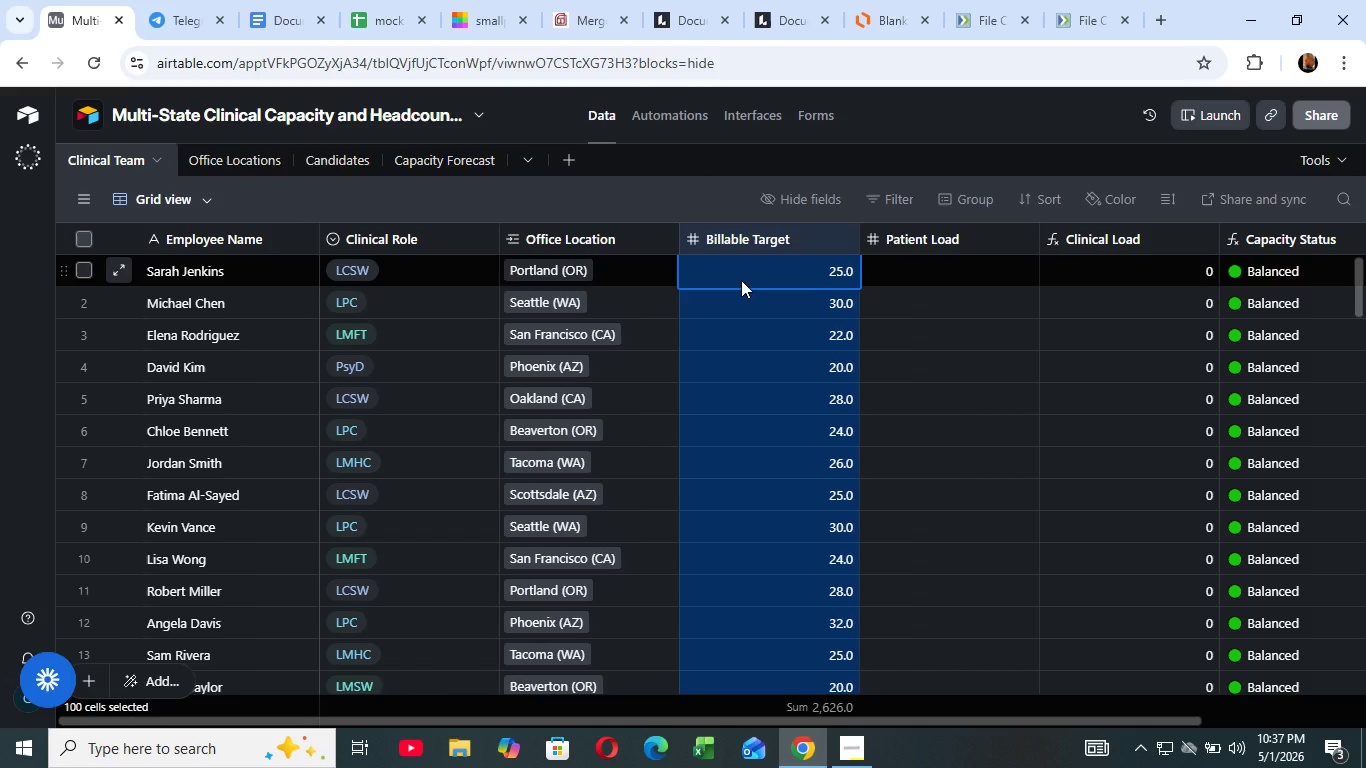 
left_click_drag(start_coordinate=[365, 19], to_coordinate=[351, 2])
 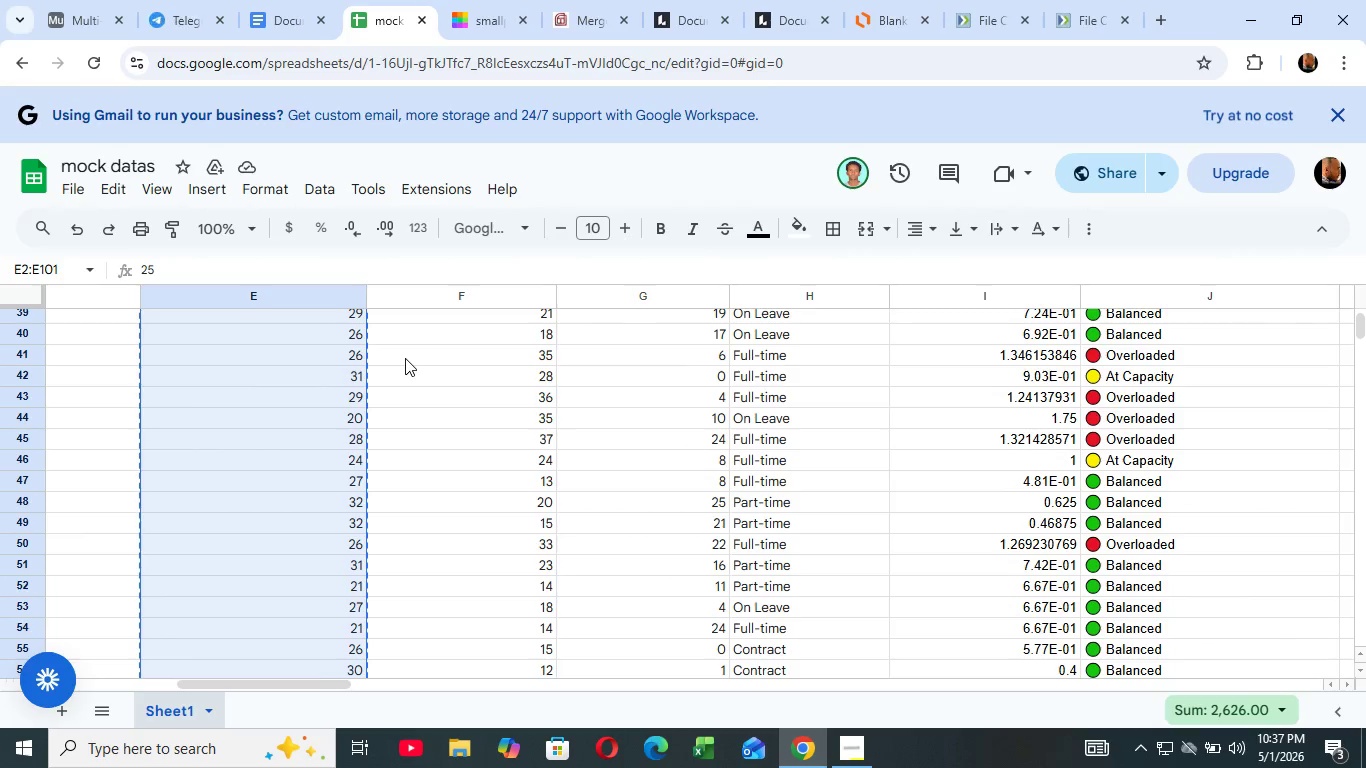 
scroll: coordinate [405, 358], scroll_direction: up, amount: 12.0
 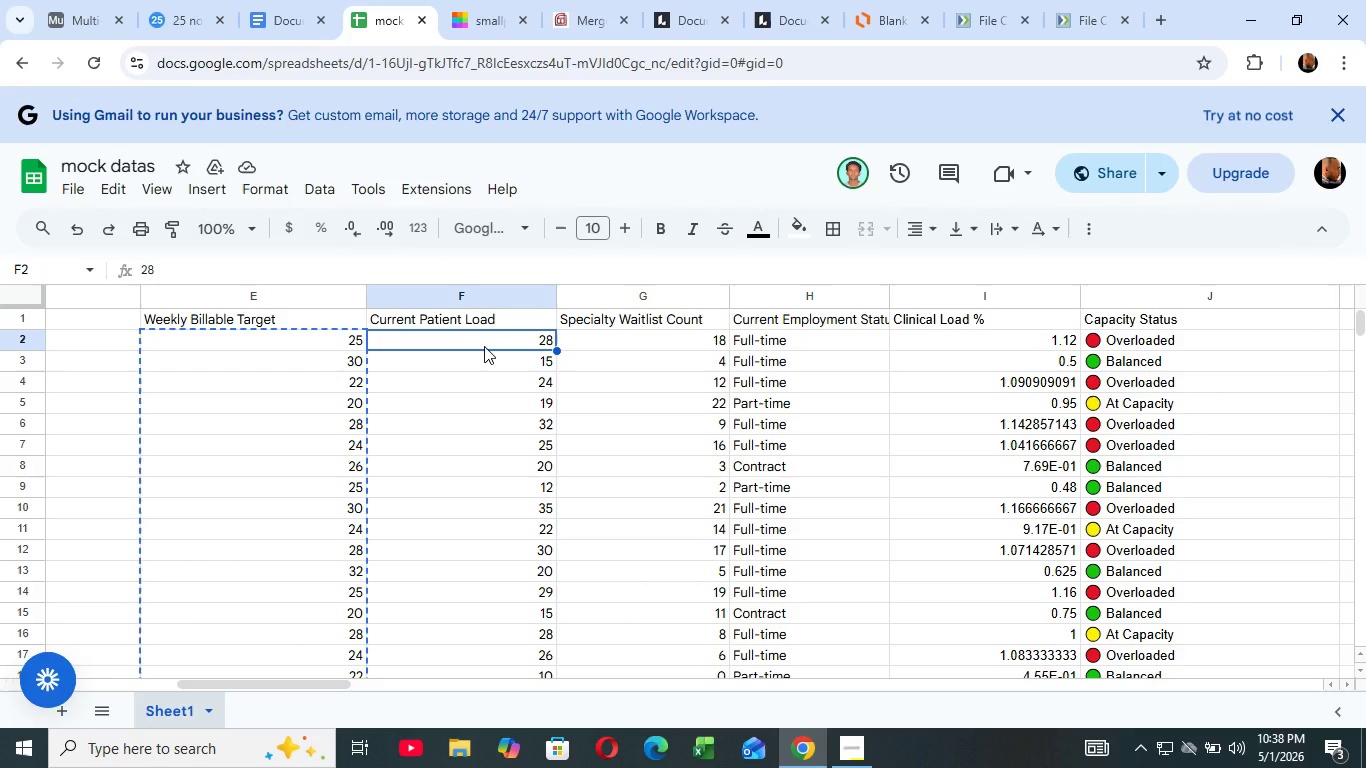 
left_click([484, 346])
 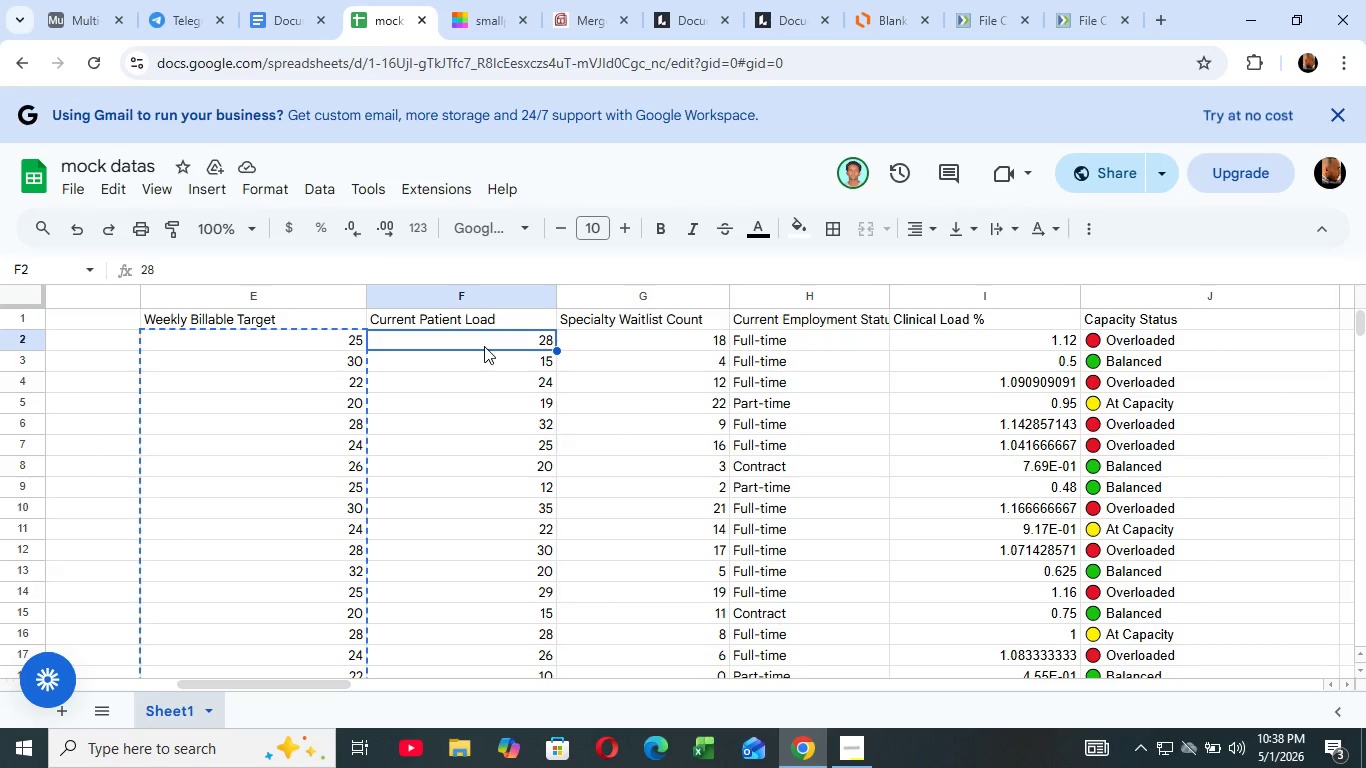 
wait(6.19)
 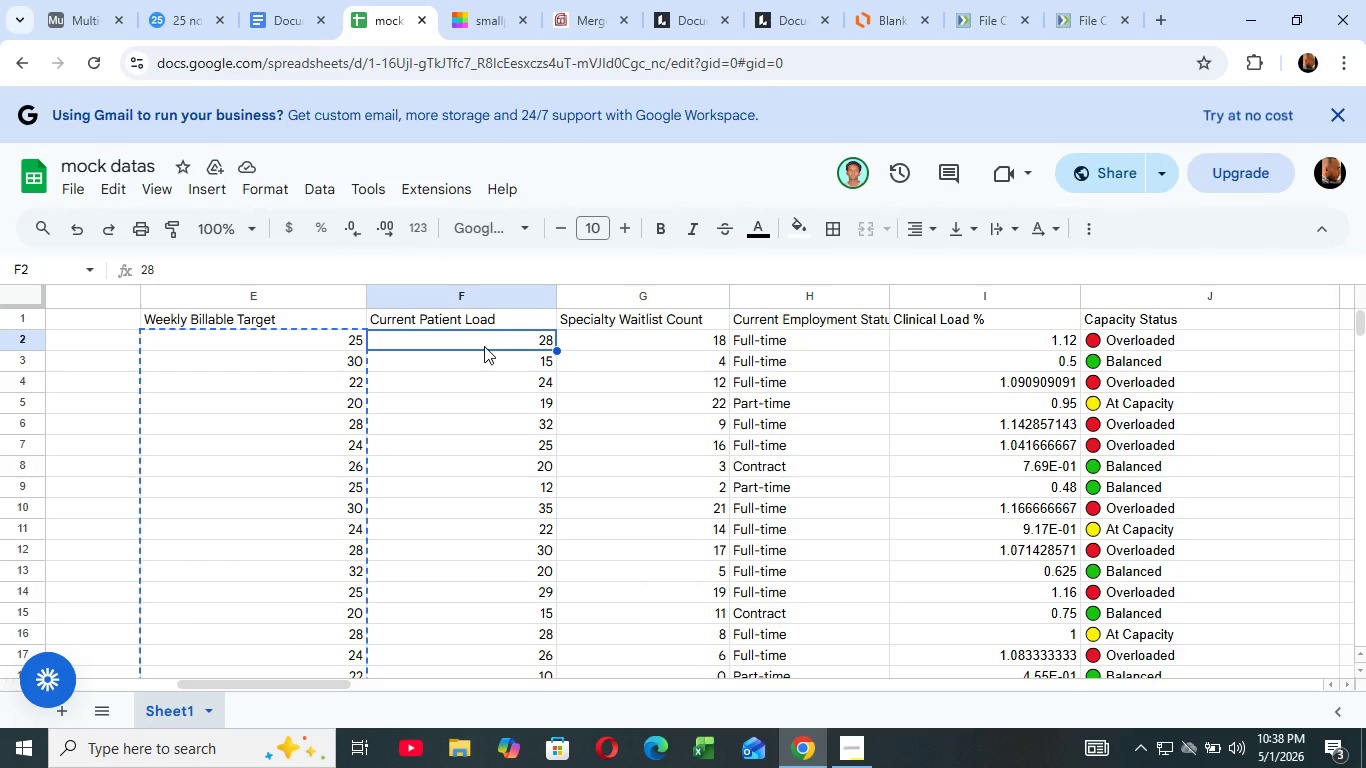 
hold_key(key=ShiftRight, duration=1.53)
 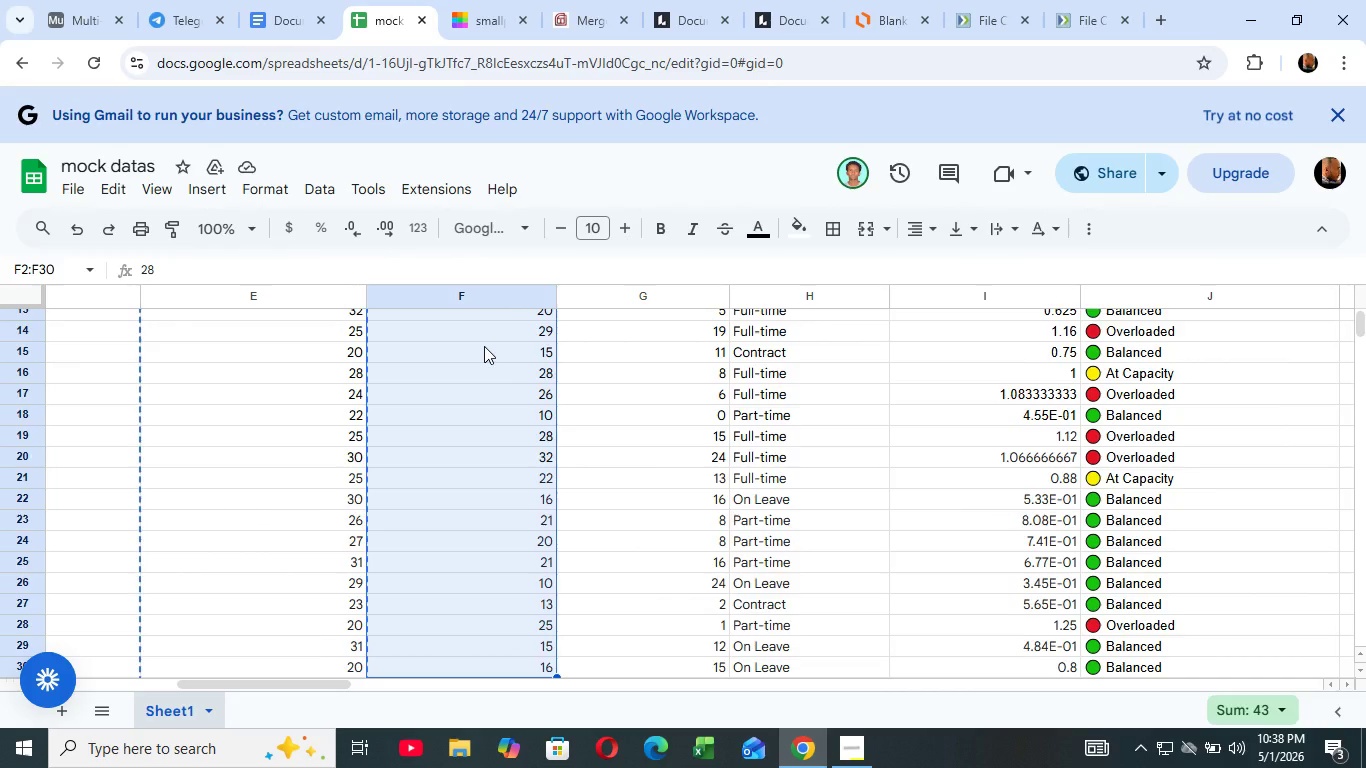 
hold_key(key=ShiftRight, duration=6.25)
 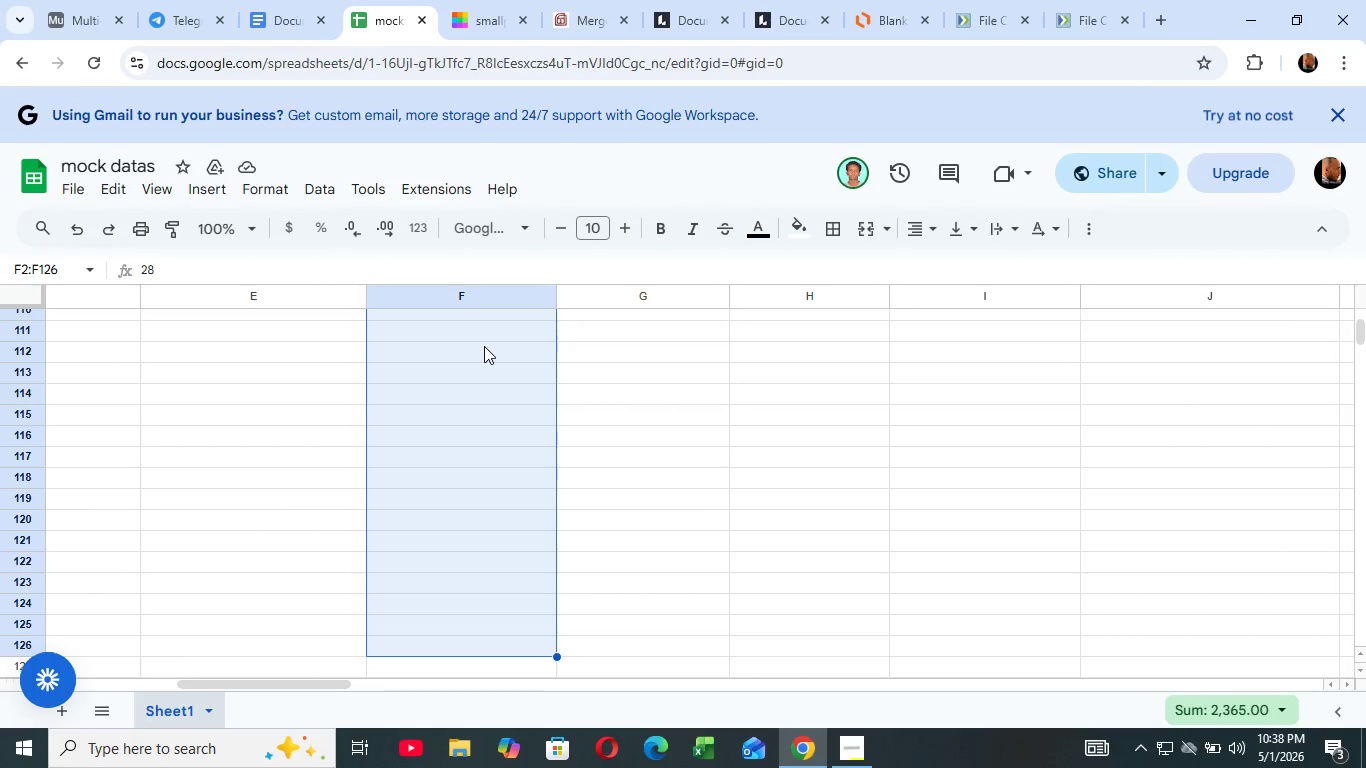 
hold_key(key=ArrowDown, duration=1.53)
 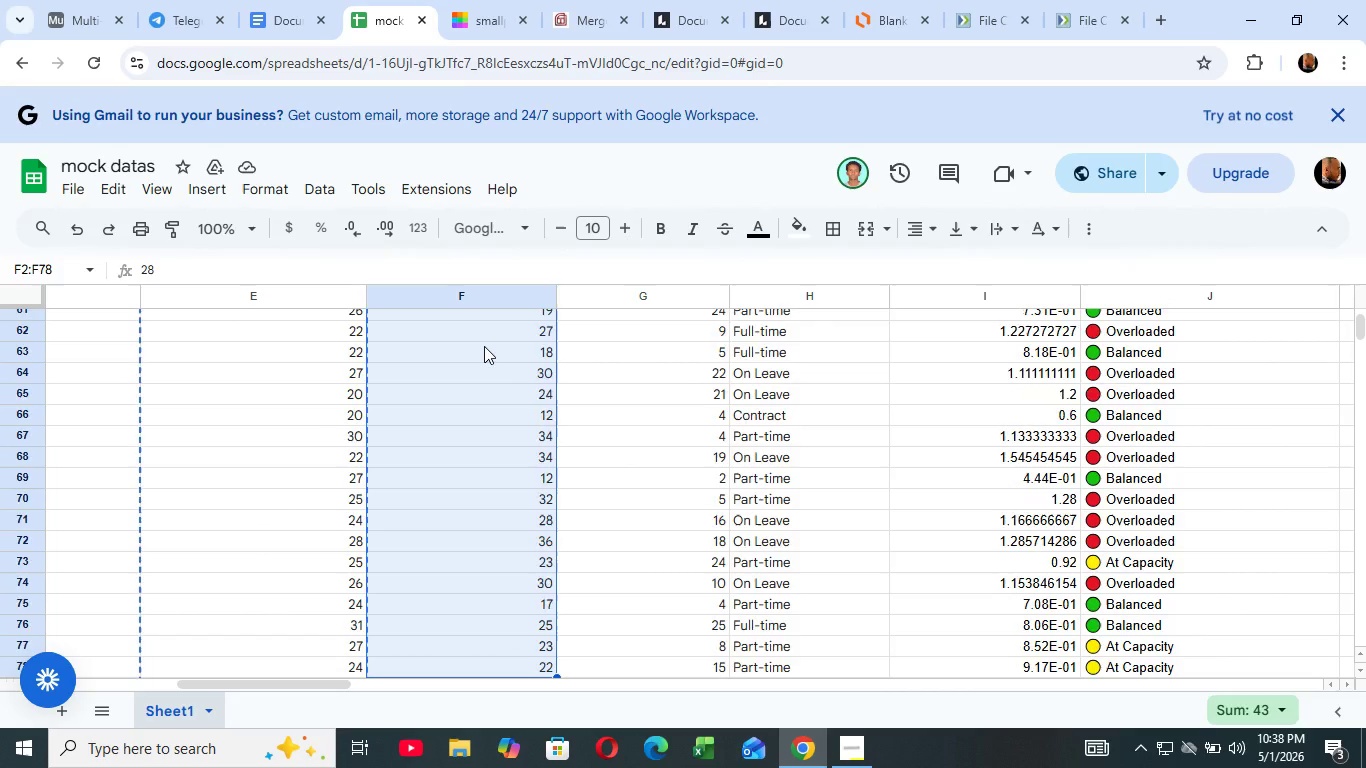 
hold_key(key=ArrowDown, duration=1.53)
 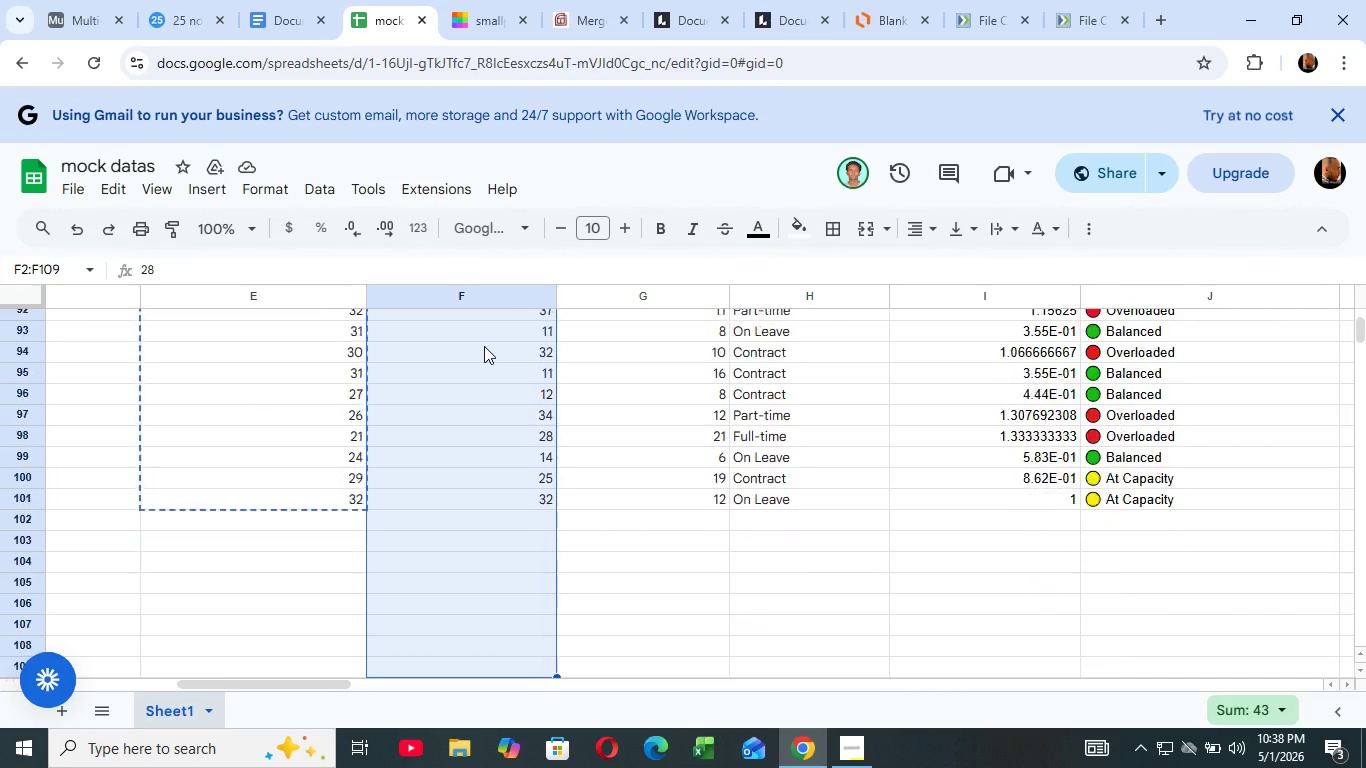 
hold_key(key=ArrowDown, duration=1.52)
 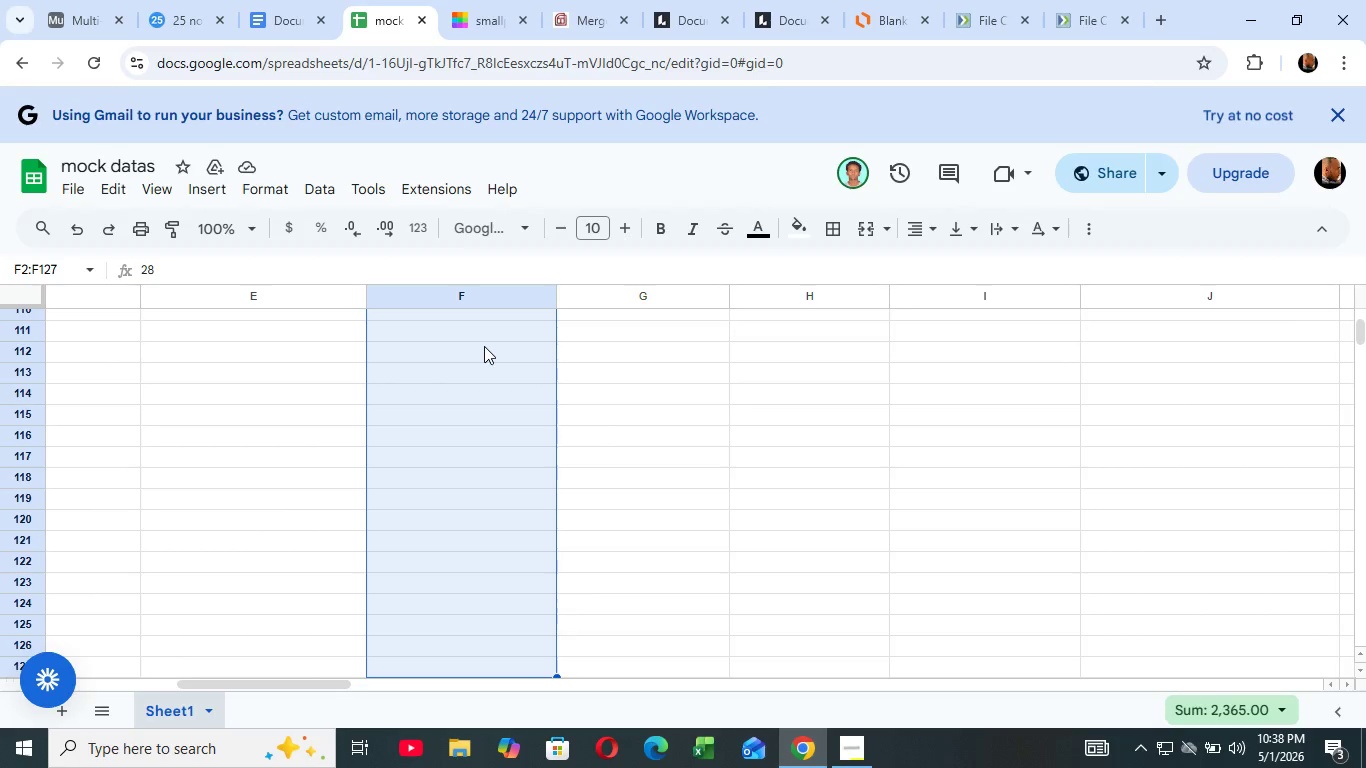 
hold_key(key=ArrowDown, duration=1.47)
 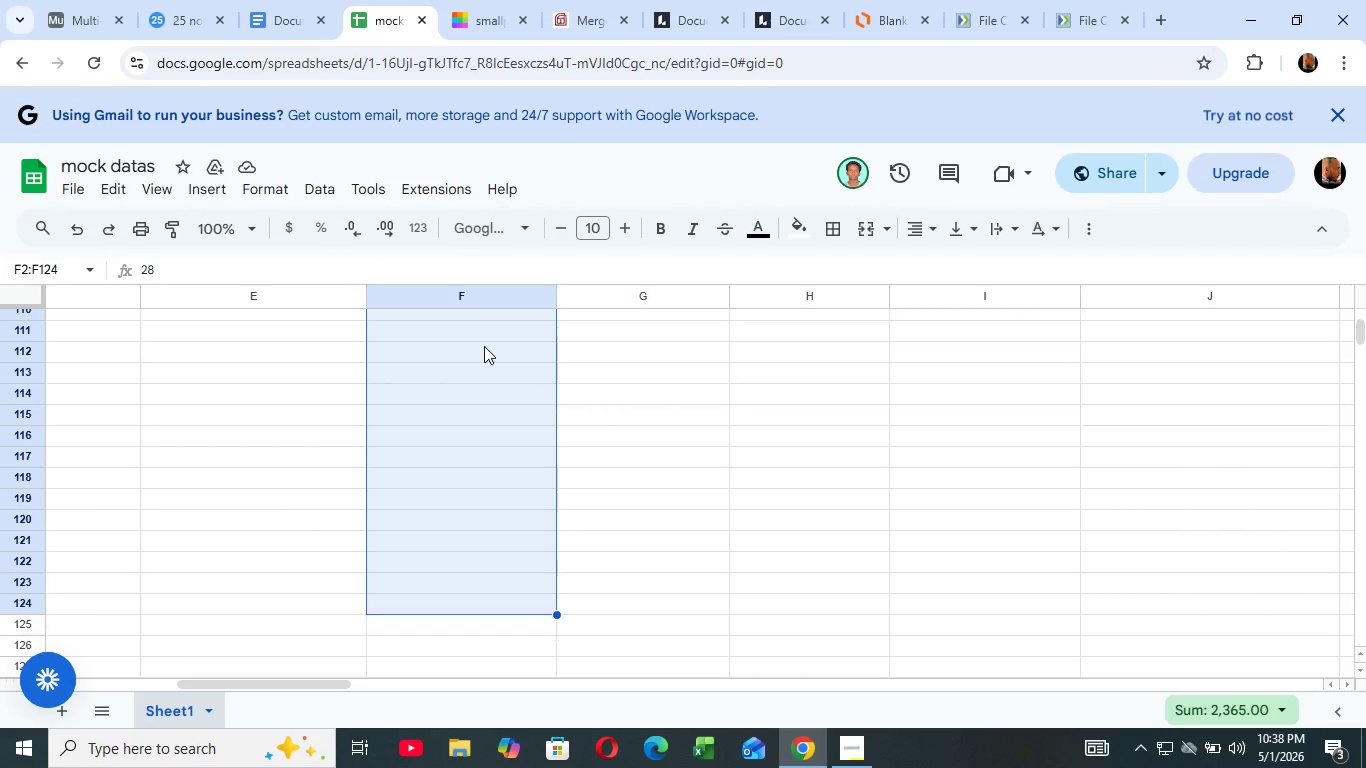 
key(ArrowUp)
 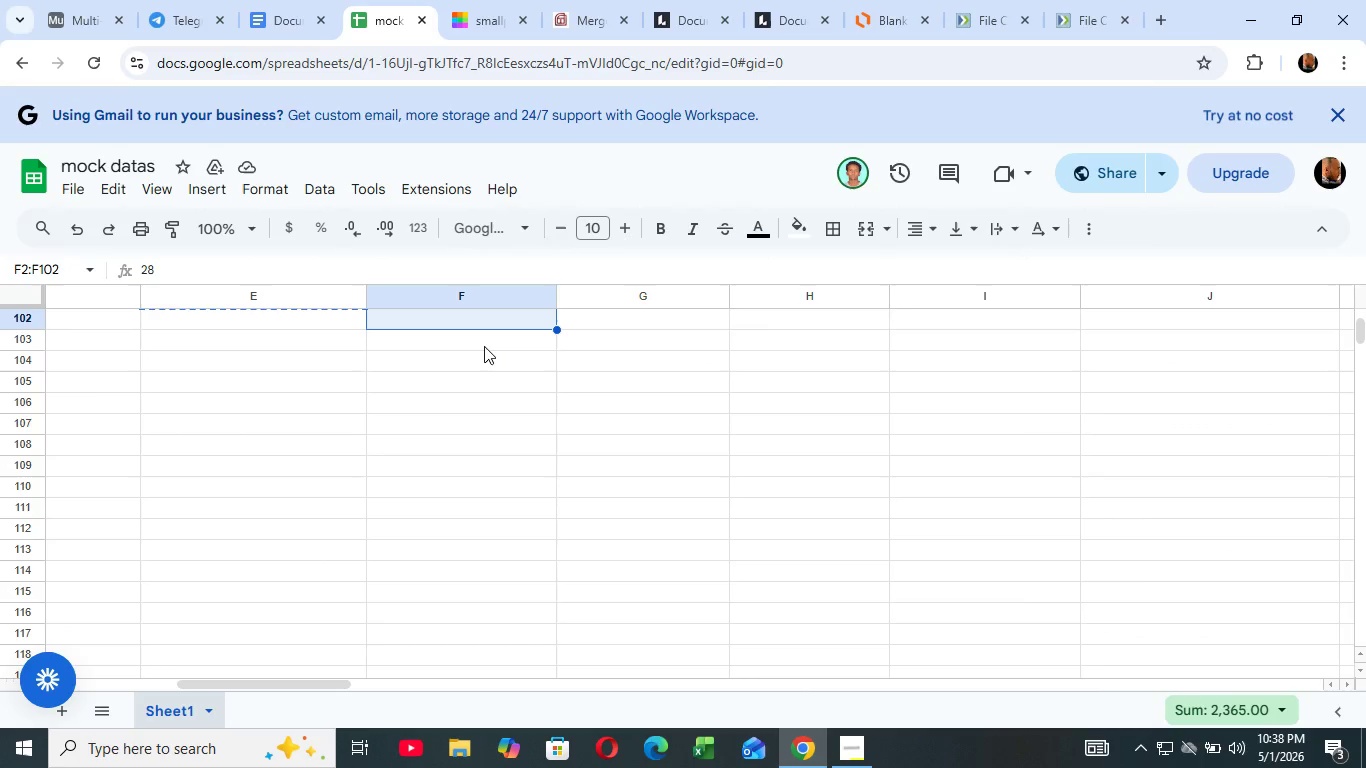 
hold_key(key=ArrowUp, duration=1.5)
 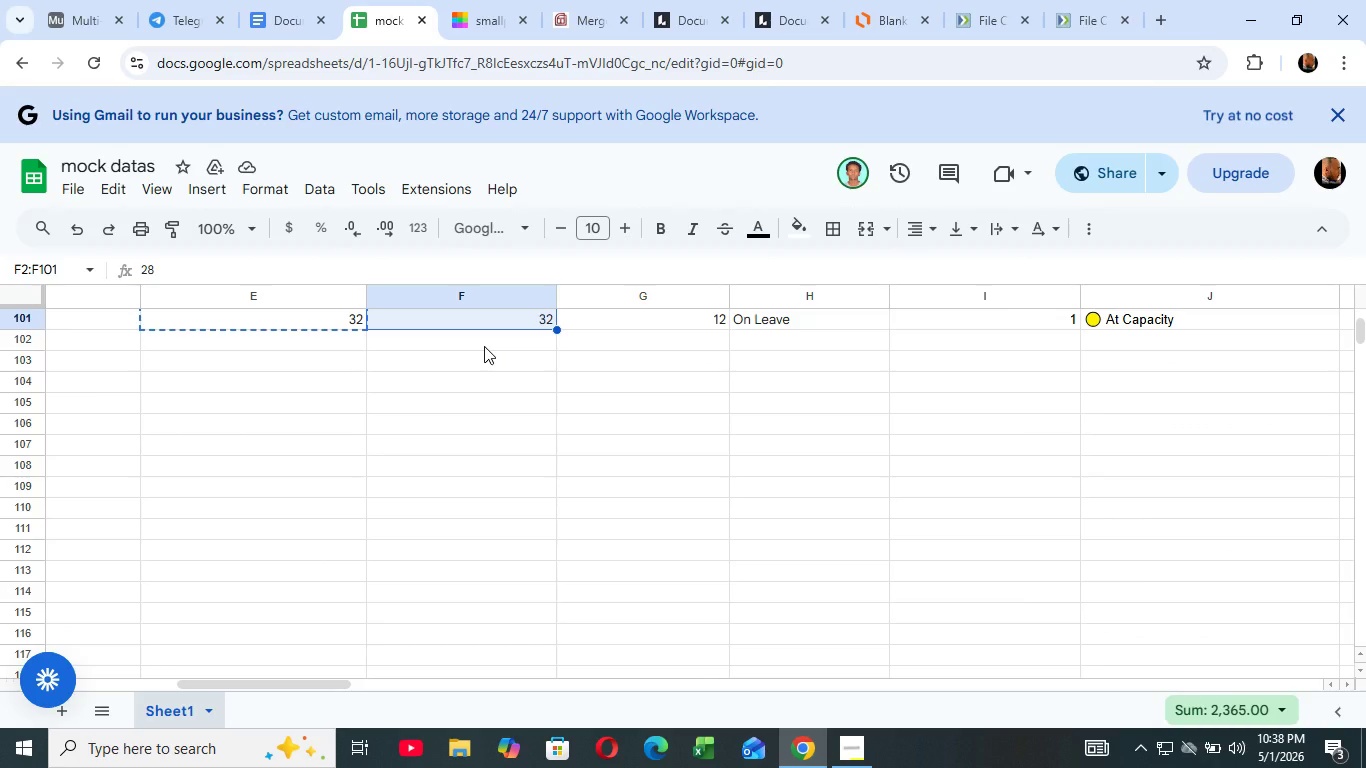 
key(Shift+ArrowUp)
 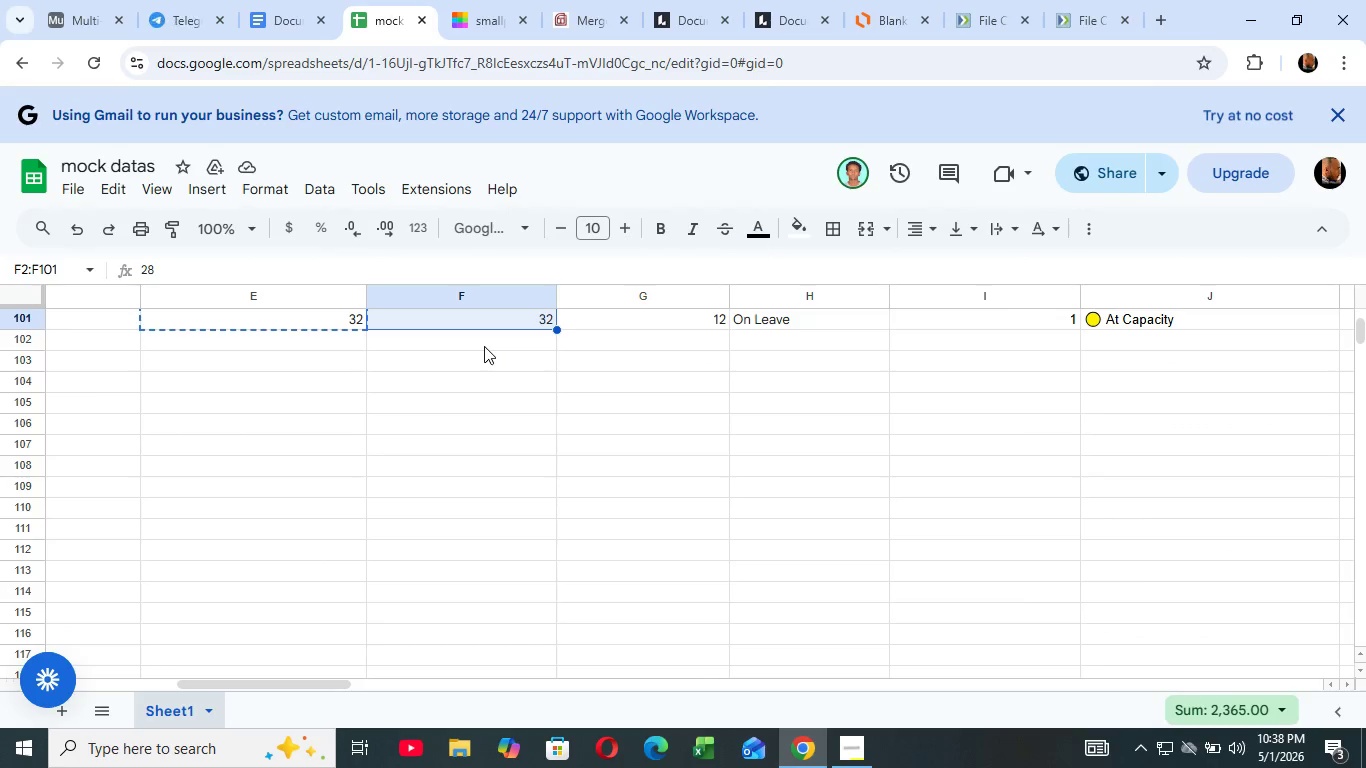 
key(Shift+ArrowUp)
 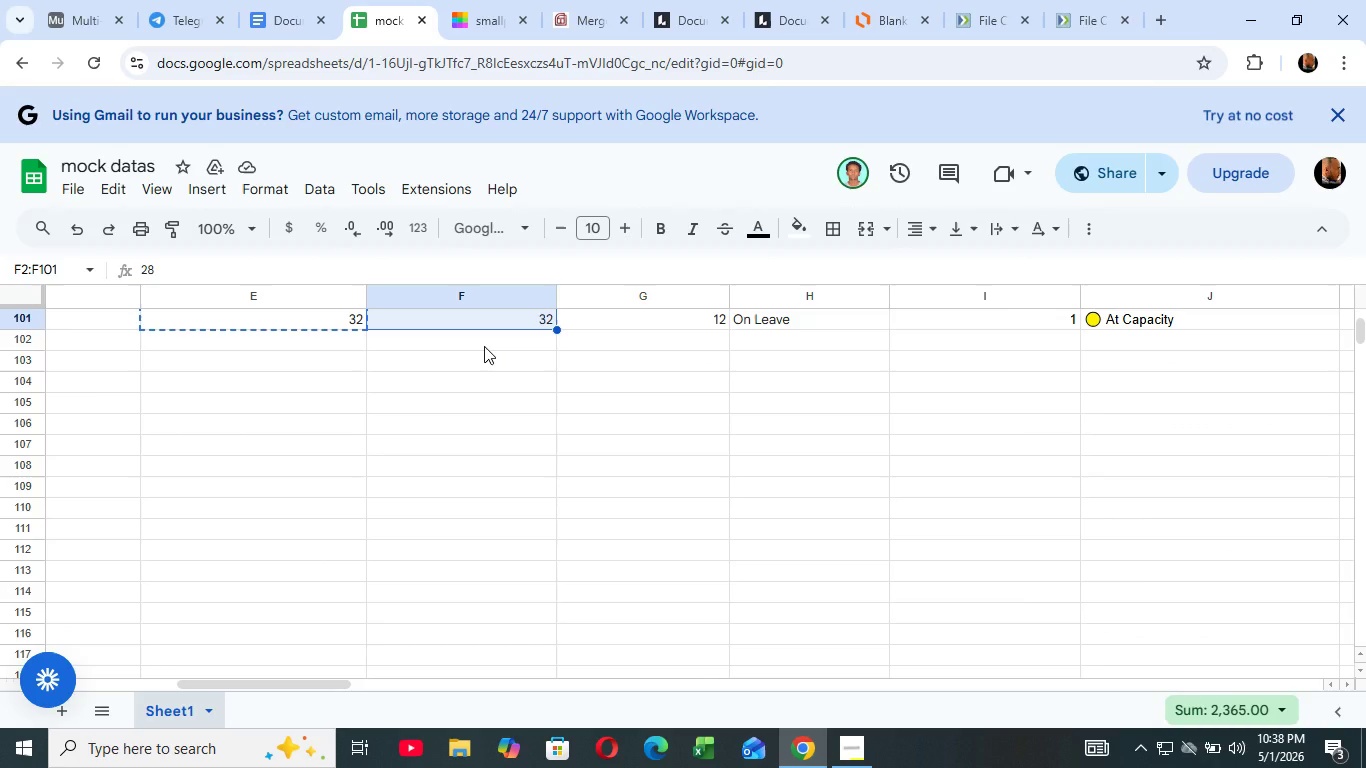 
key(Shift+ArrowUp)
 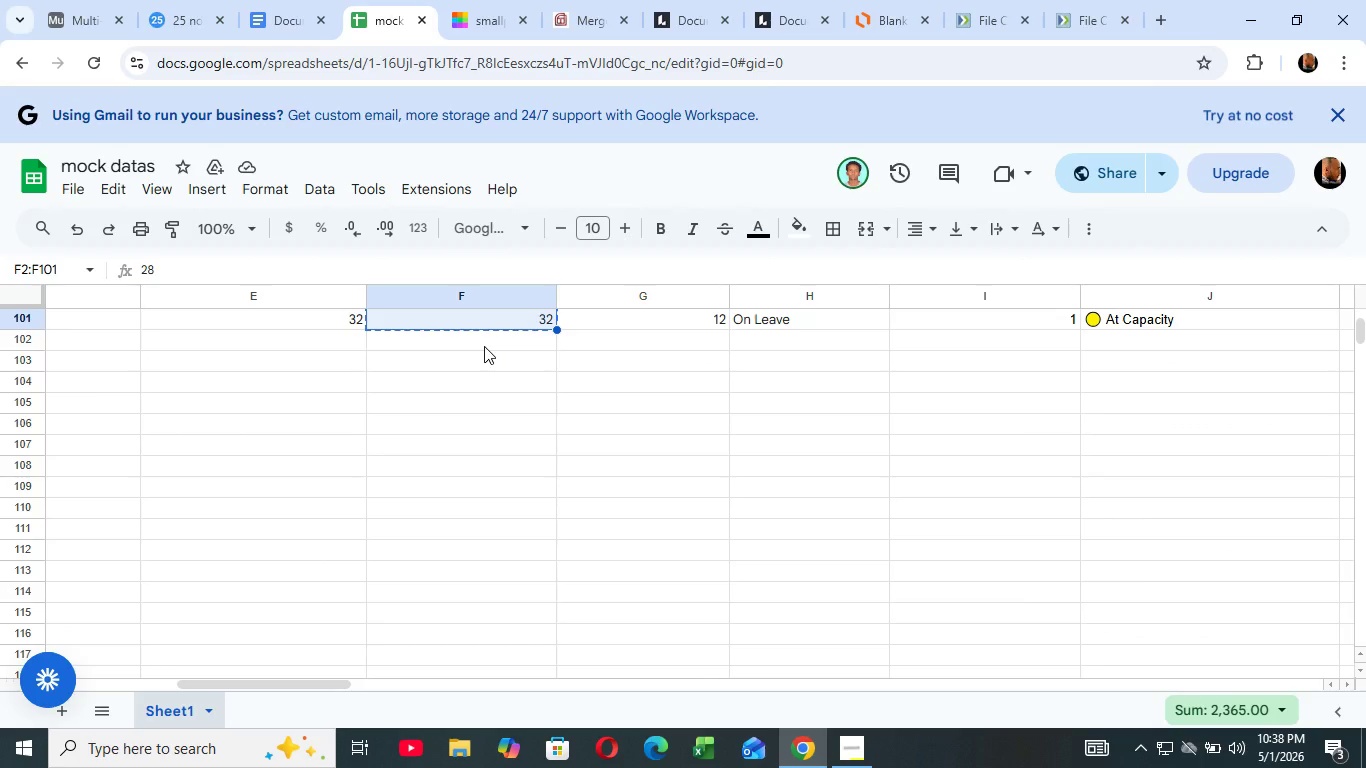 
key(Control+C)
 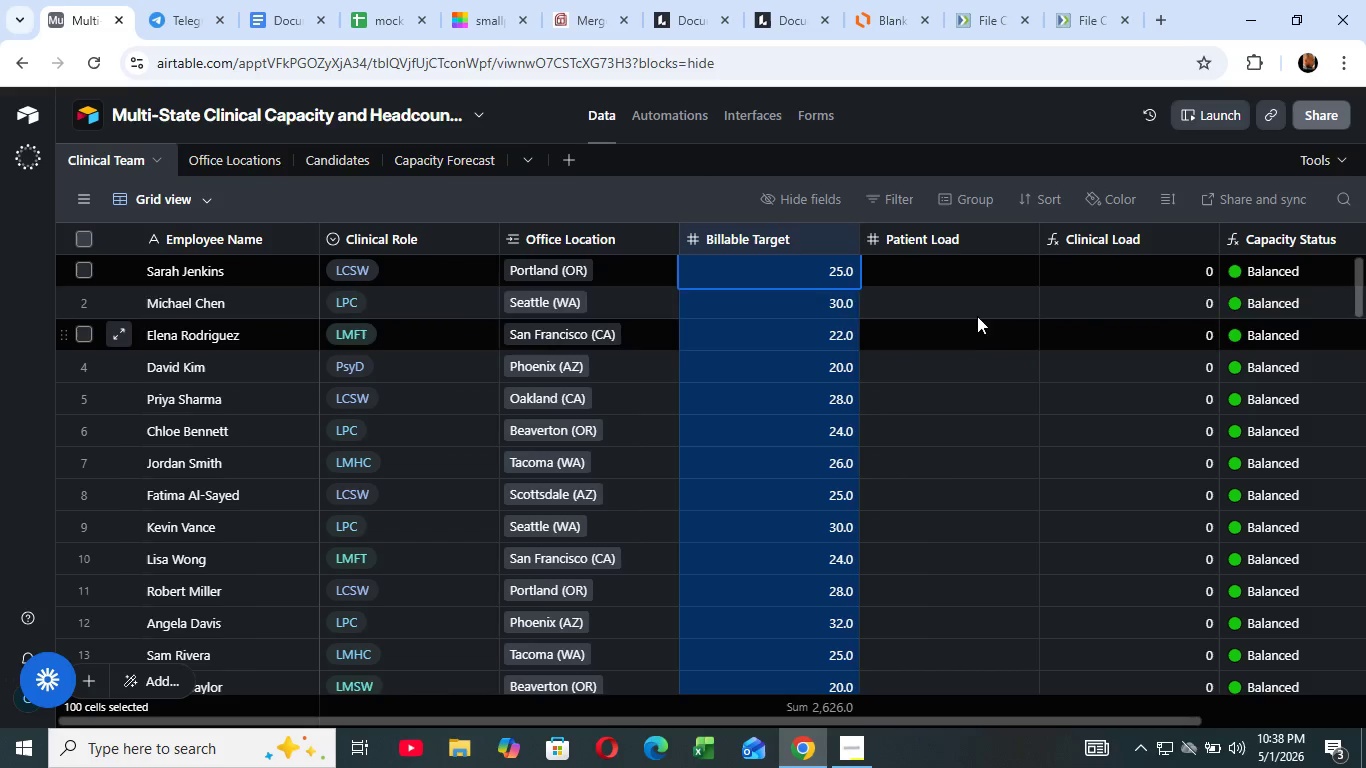 
left_click([72, 26])
 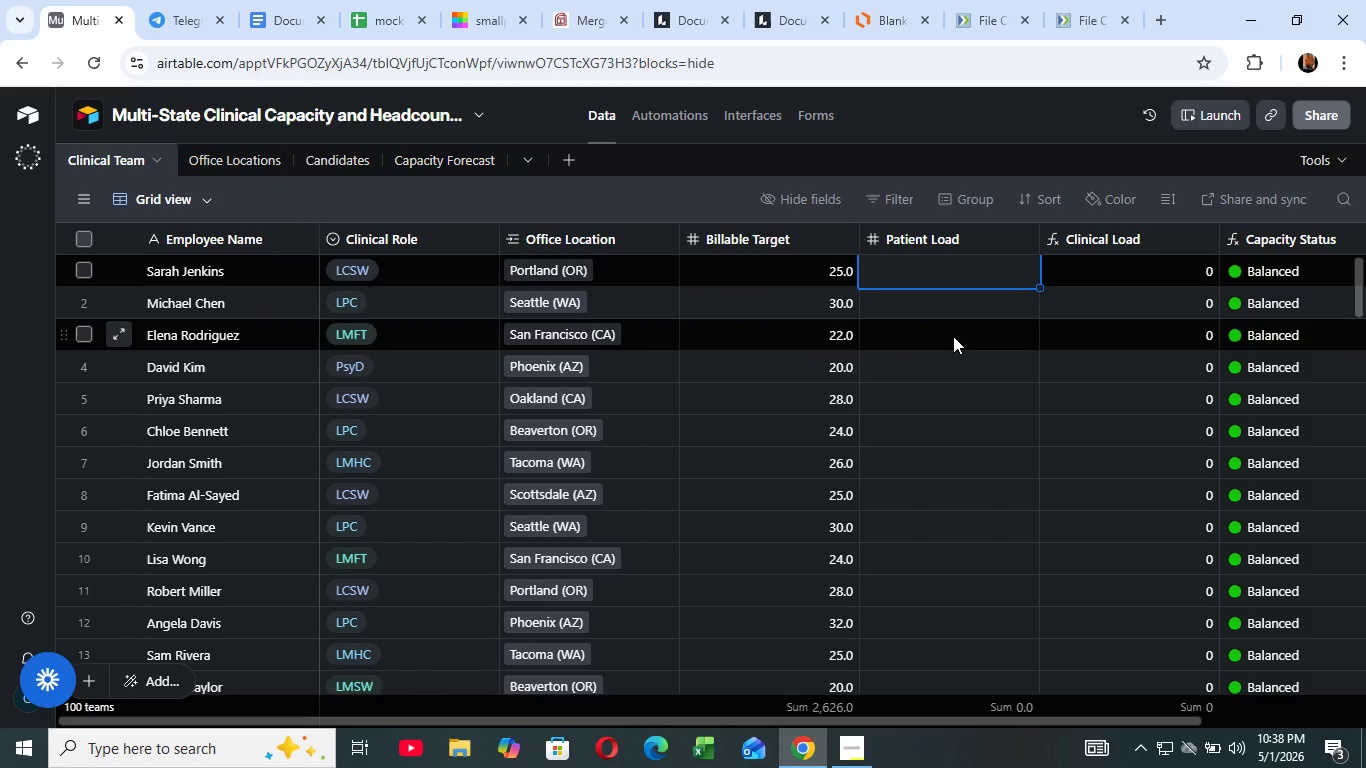 
left_click([939, 273])
 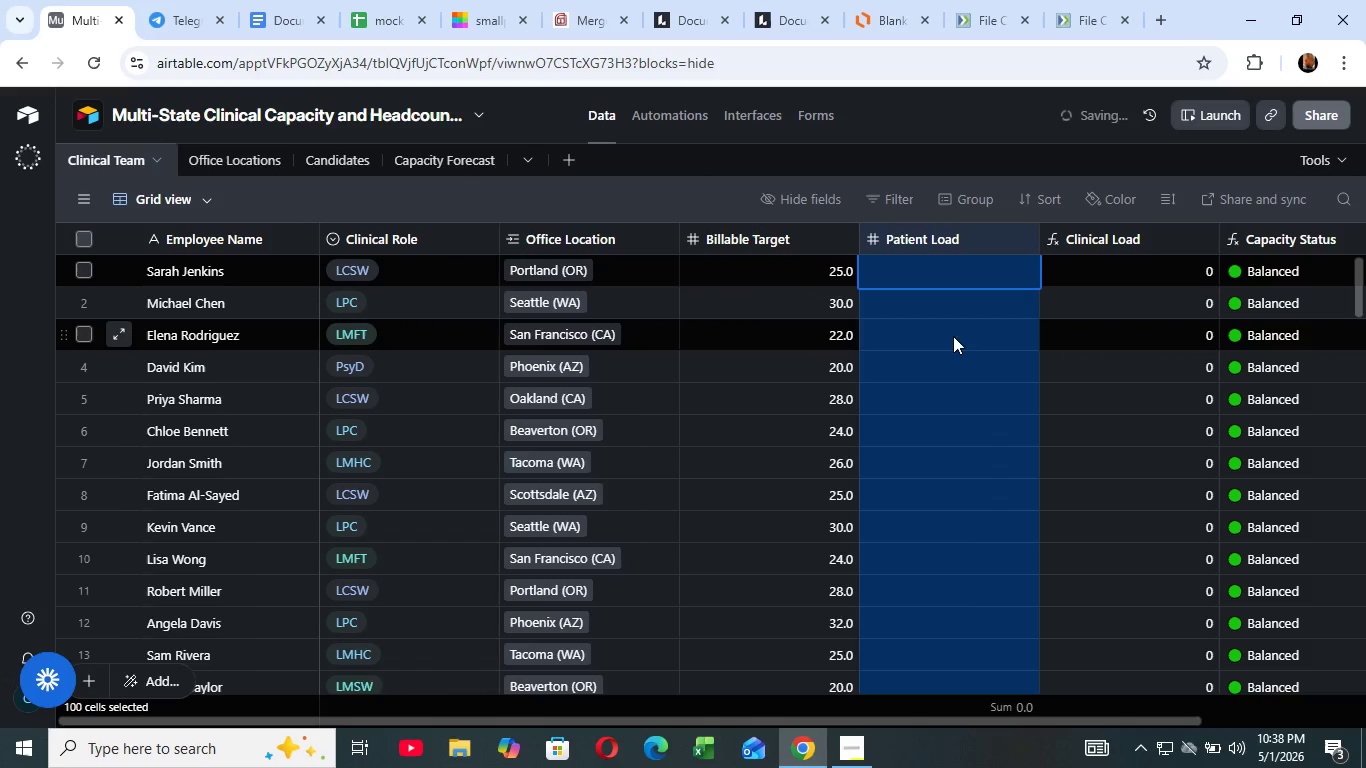 
key(Control+V)
 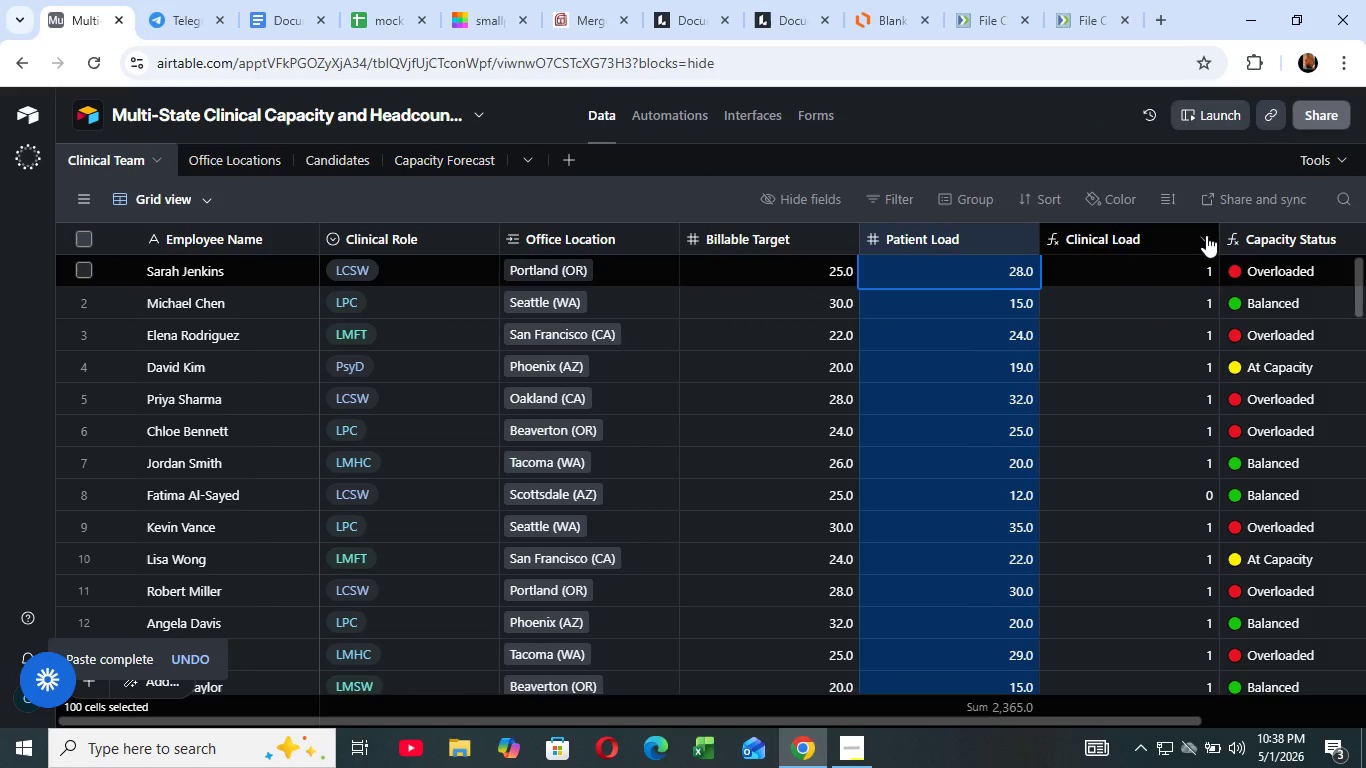 
wait(6.69)
 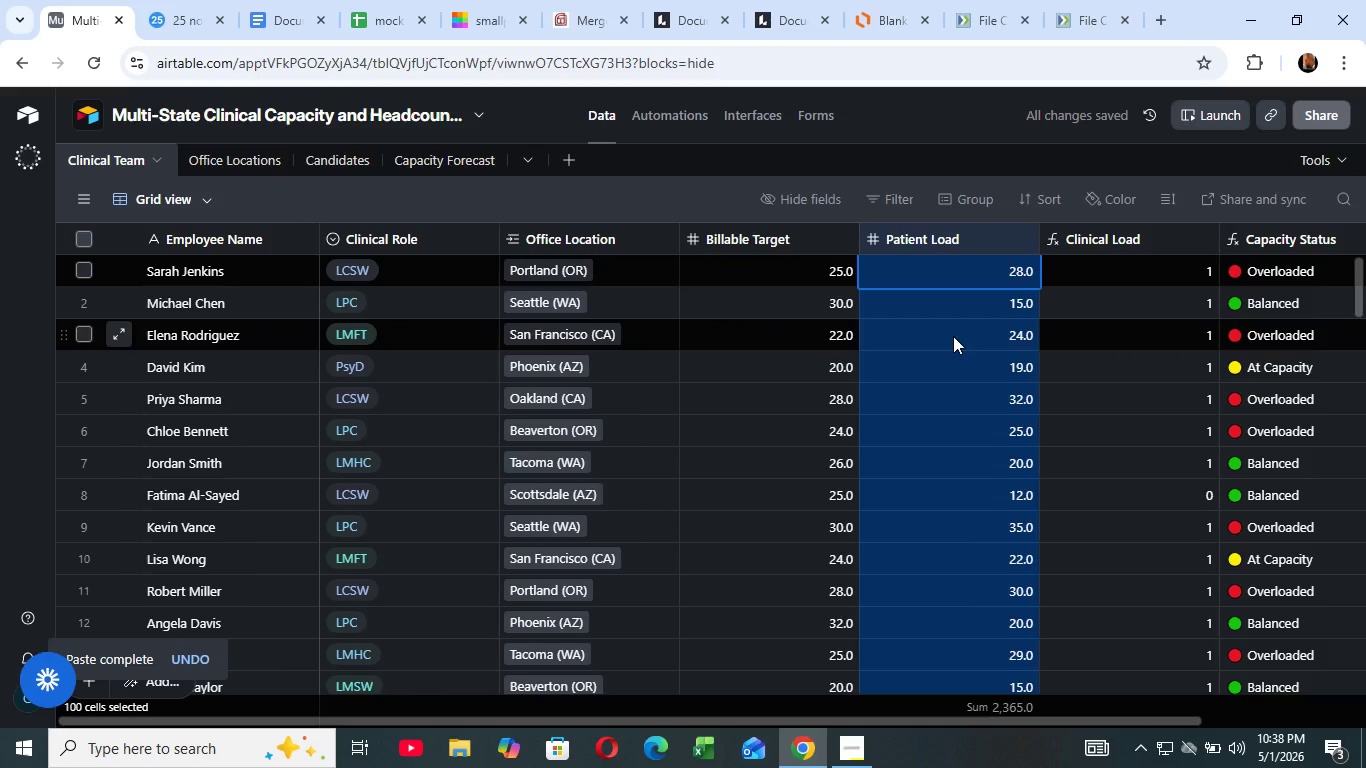 
left_click([1206, 235])
 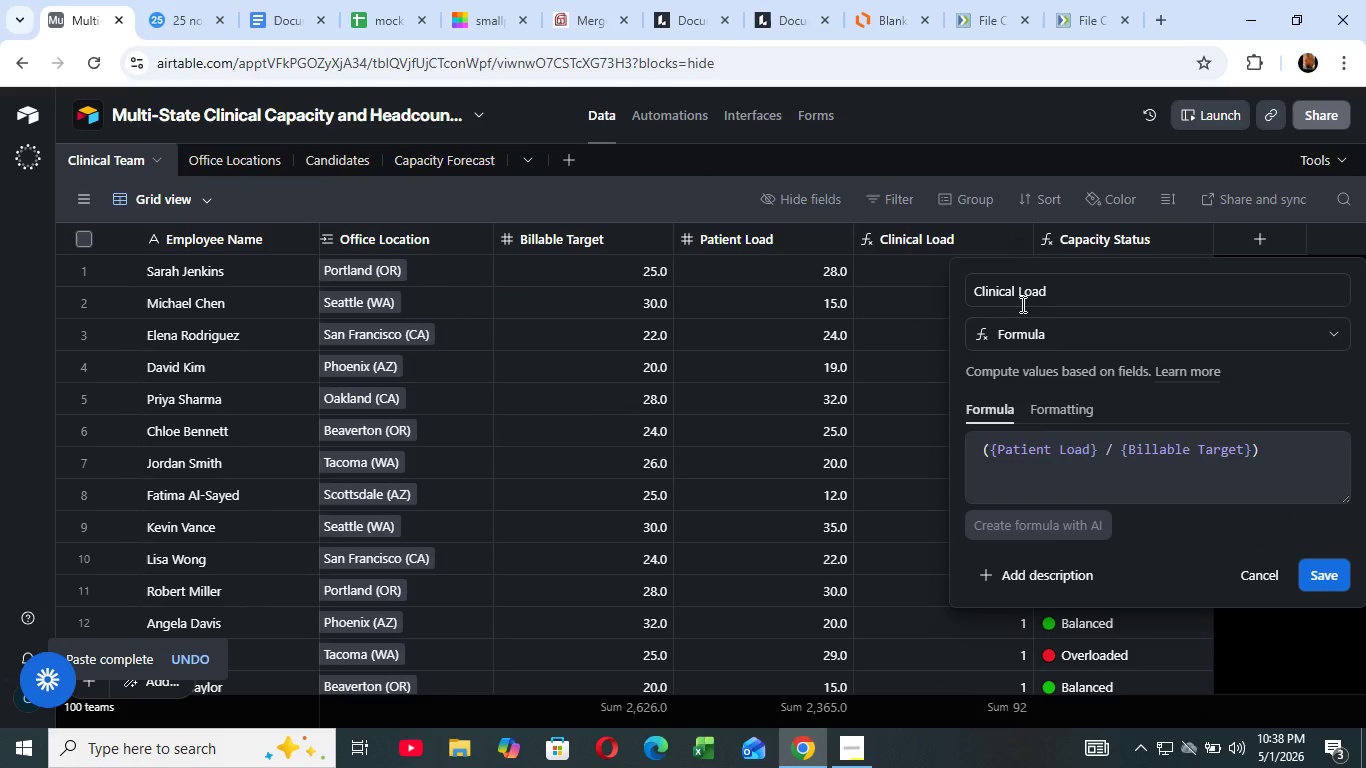 
left_click([1020, 289])
 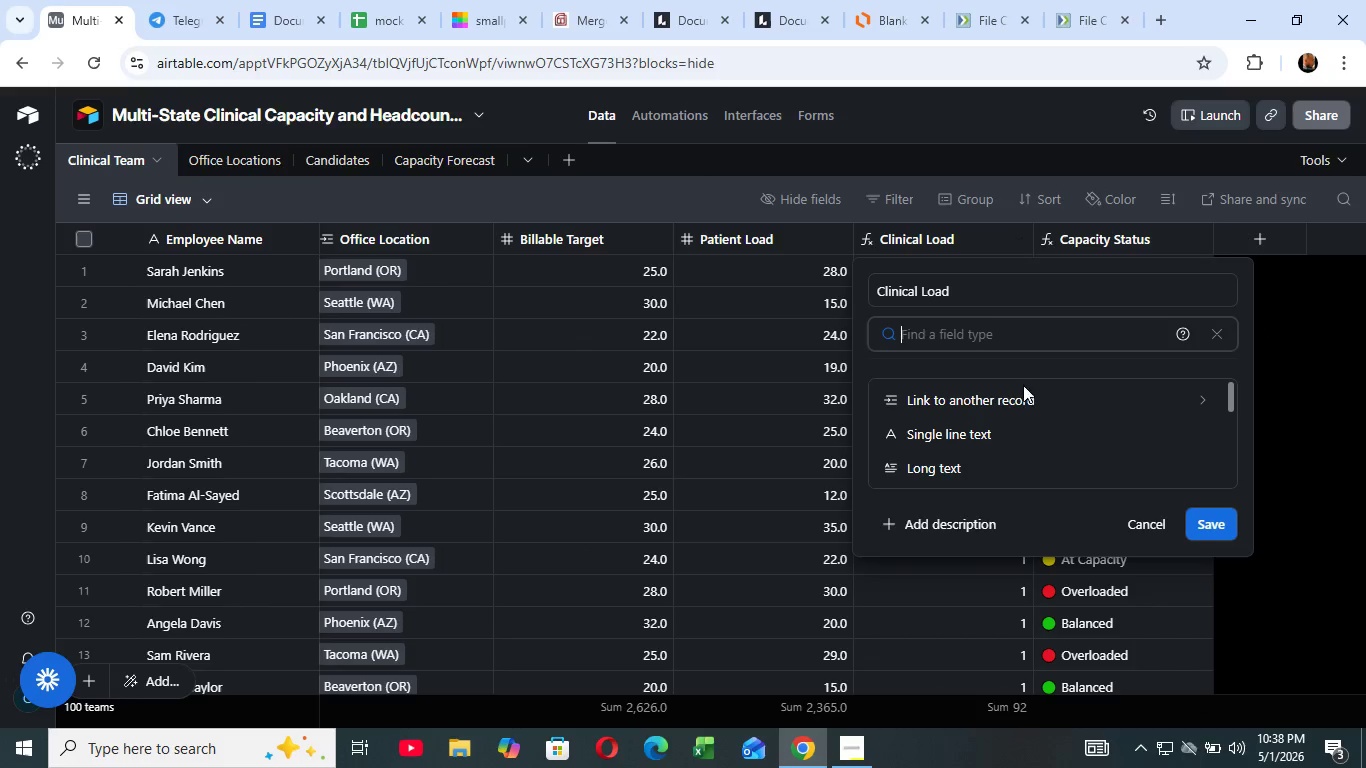 
left_click([1009, 326])
 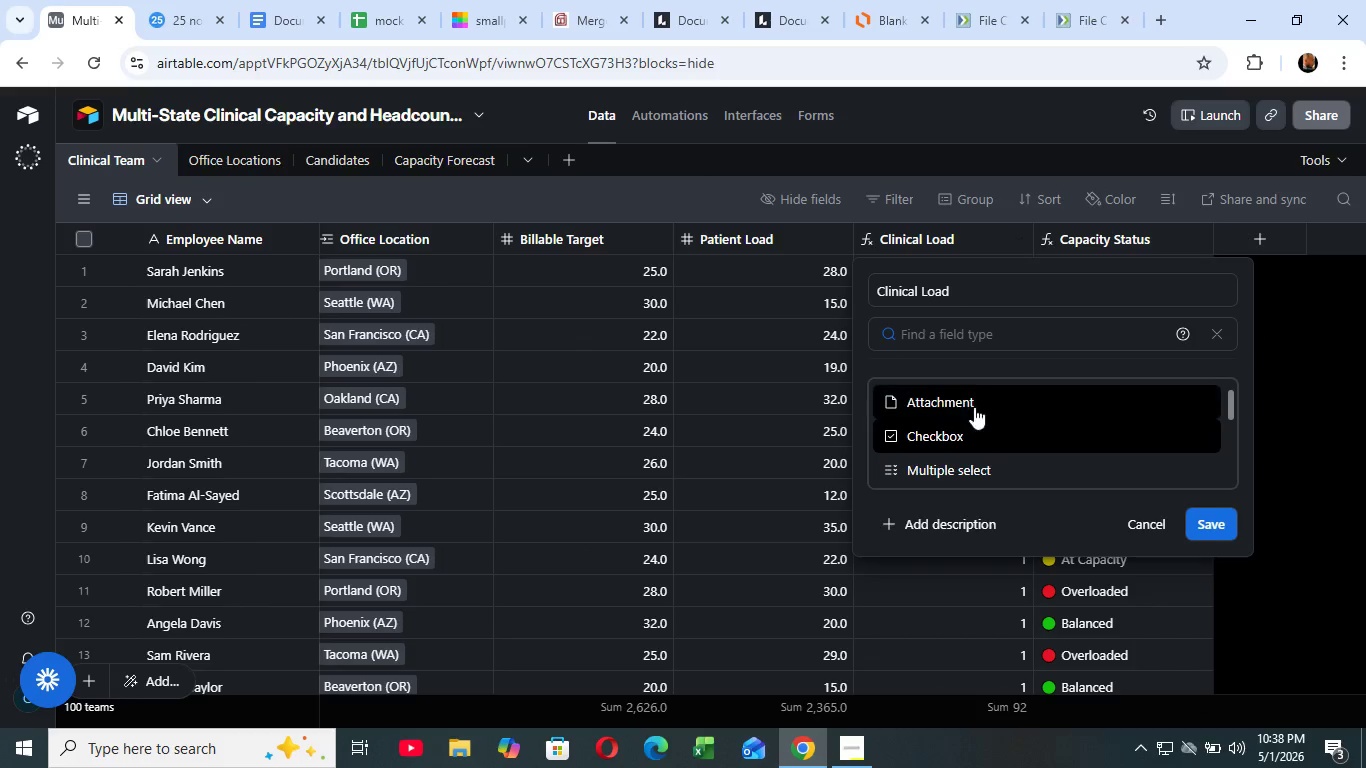 
scroll: coordinate [1024, 431], scroll_direction: down, amount: 1.0
 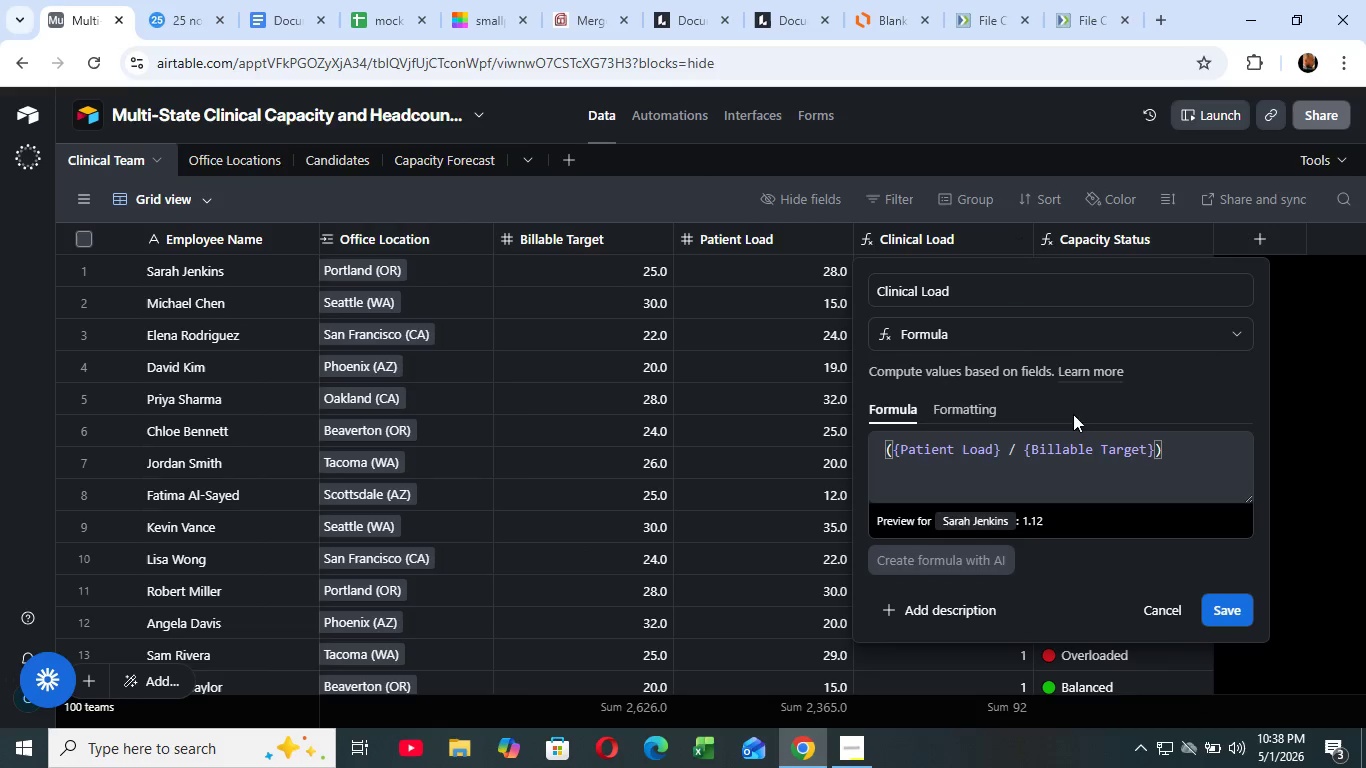 
left_click([1223, 334])
 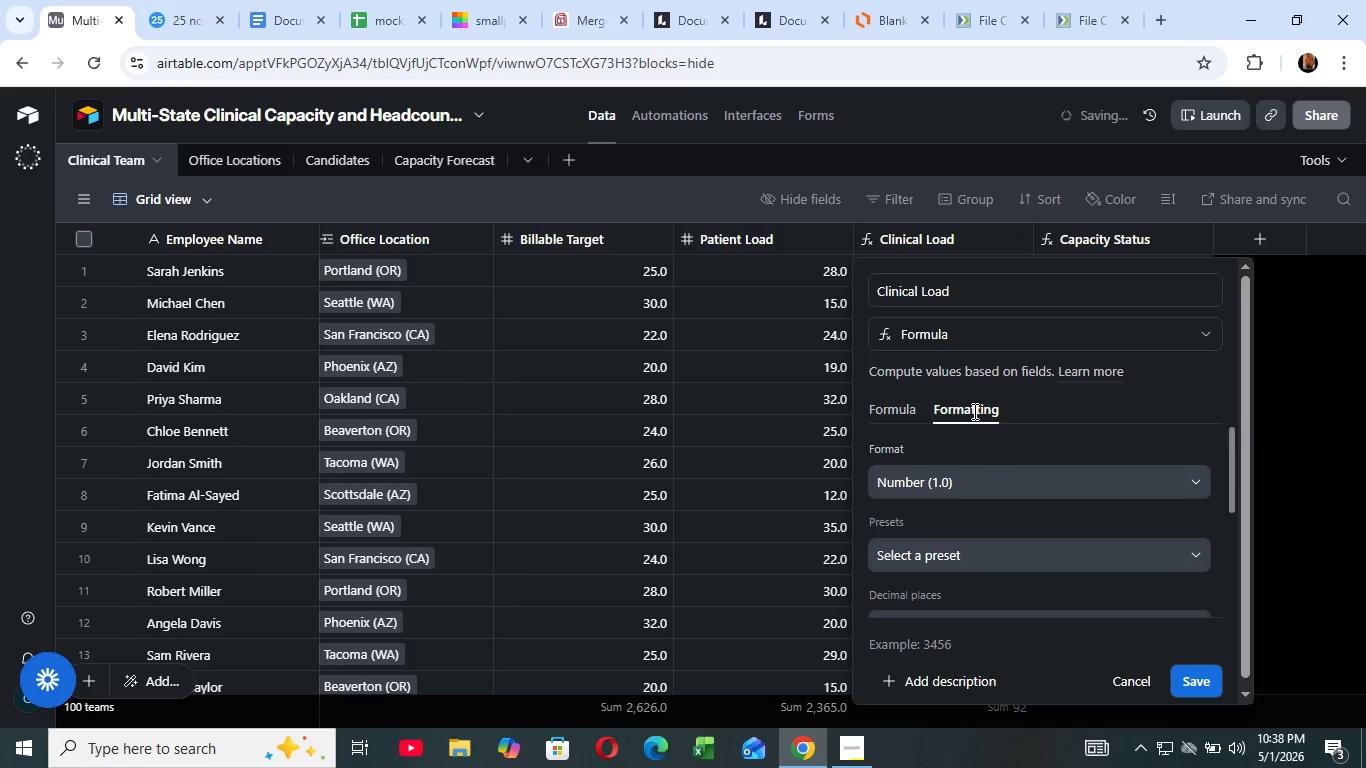 
left_click([973, 411])
 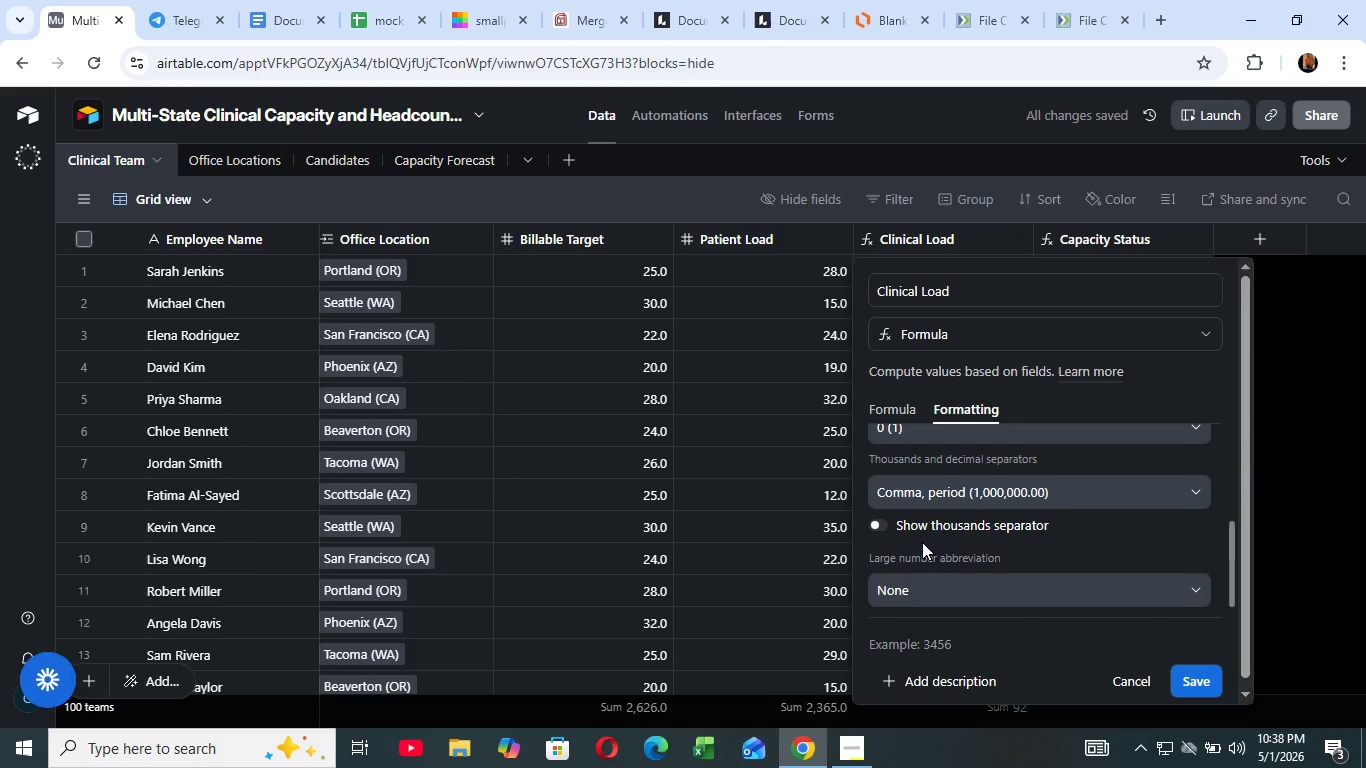 
scroll: coordinate [922, 542], scroll_direction: down, amount: 2.0
 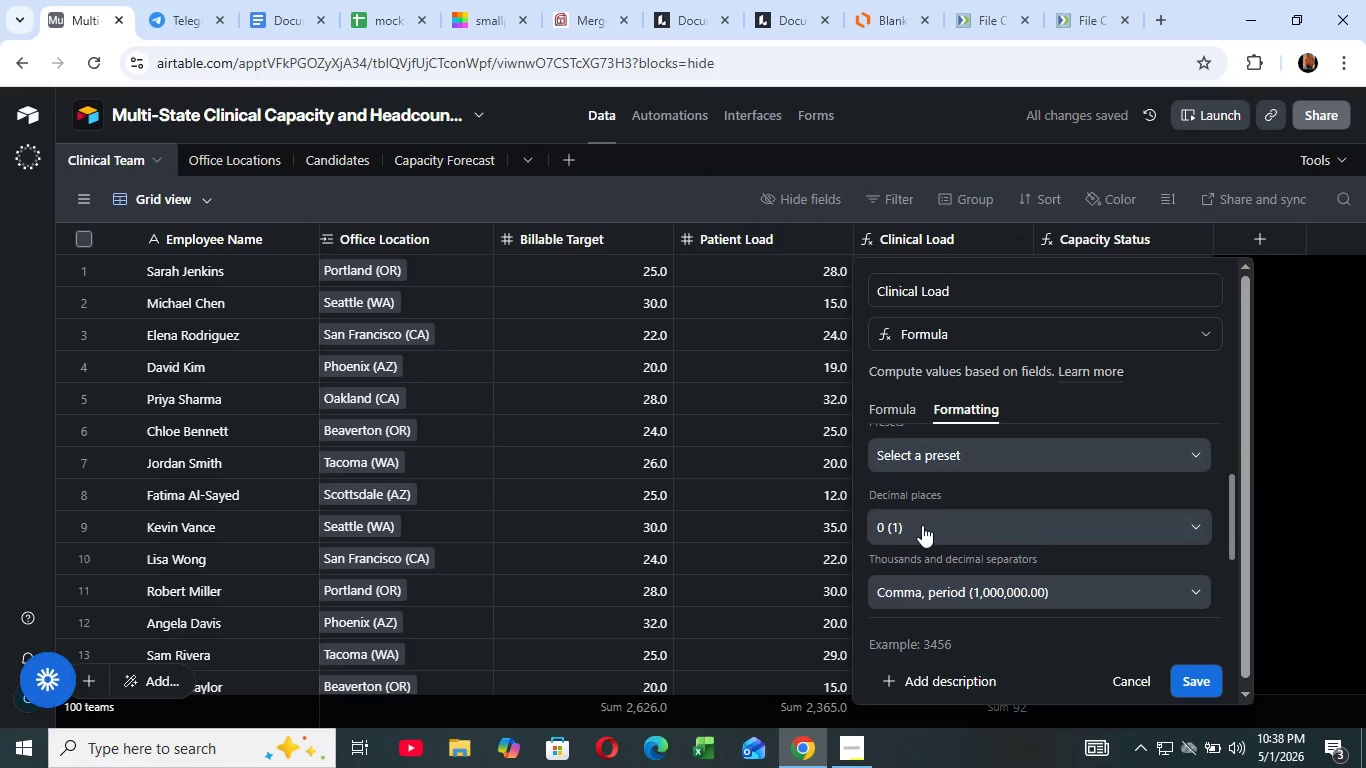 
scroll: coordinate [922, 542], scroll_direction: up, amount: 1.0
 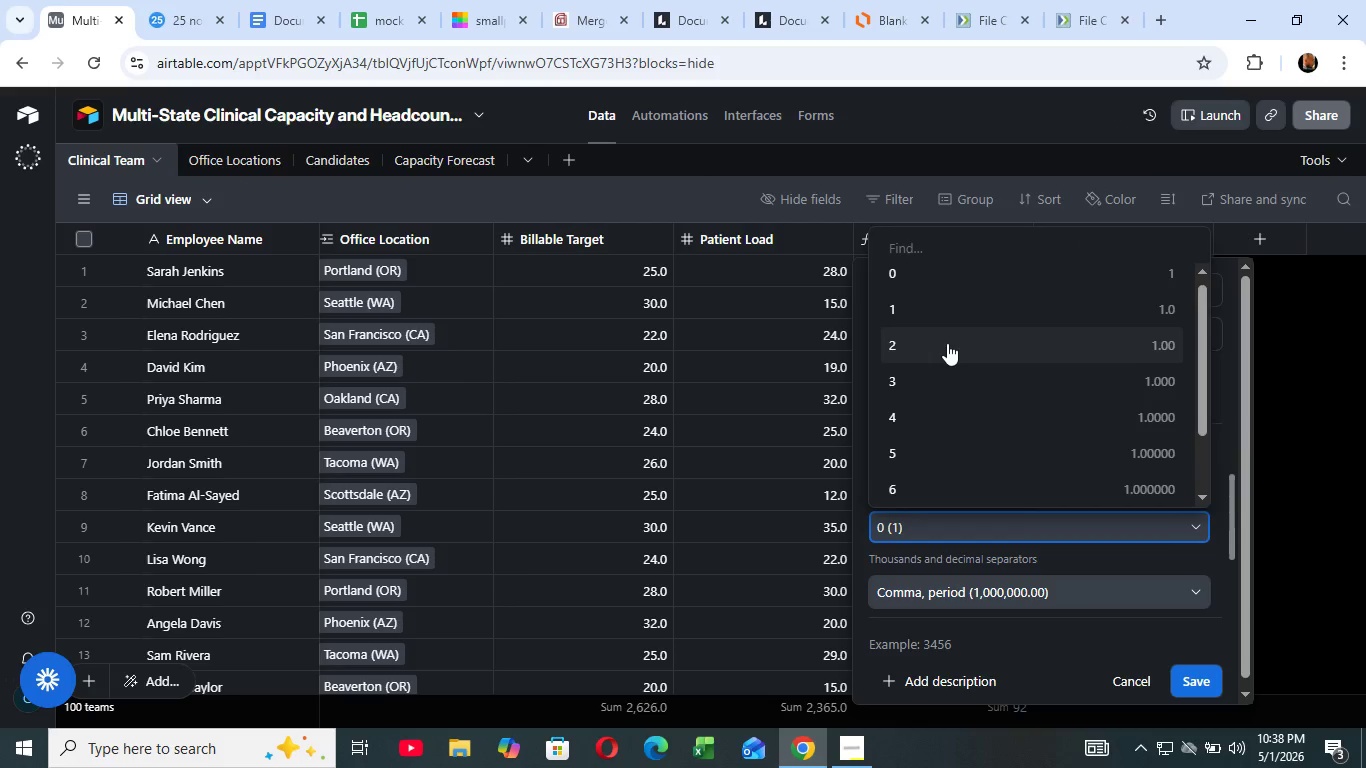 
left_click([922, 525])
 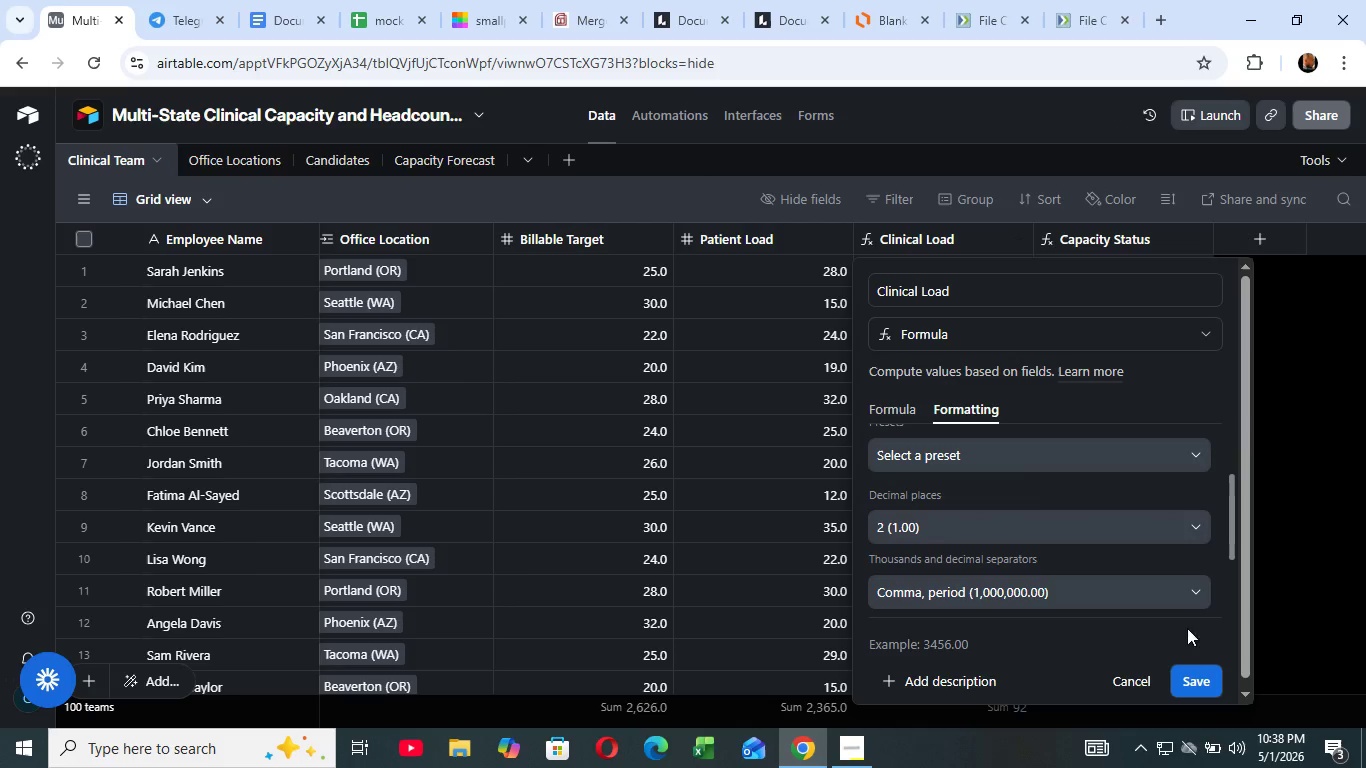 
left_click([947, 343])
 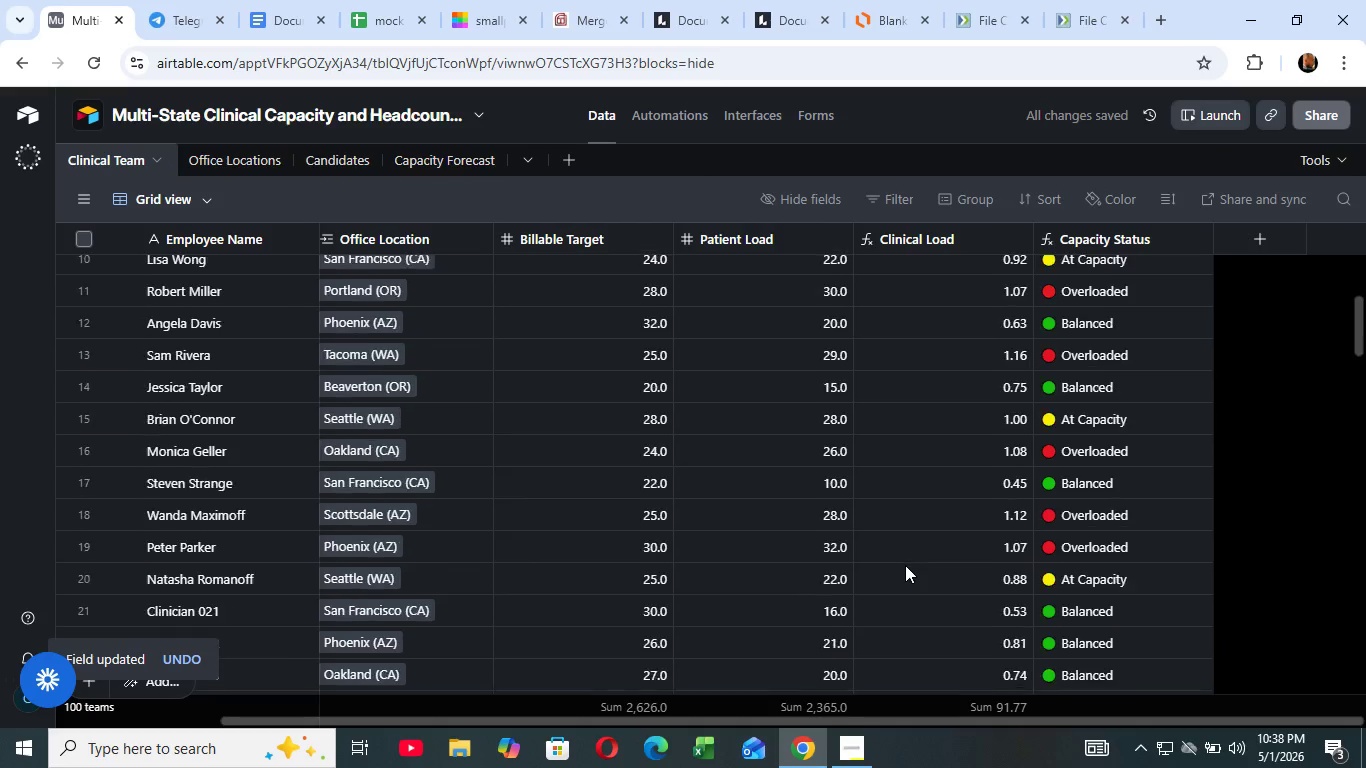 
scroll: coordinate [905, 565], scroll_direction: down, amount: 9.0
 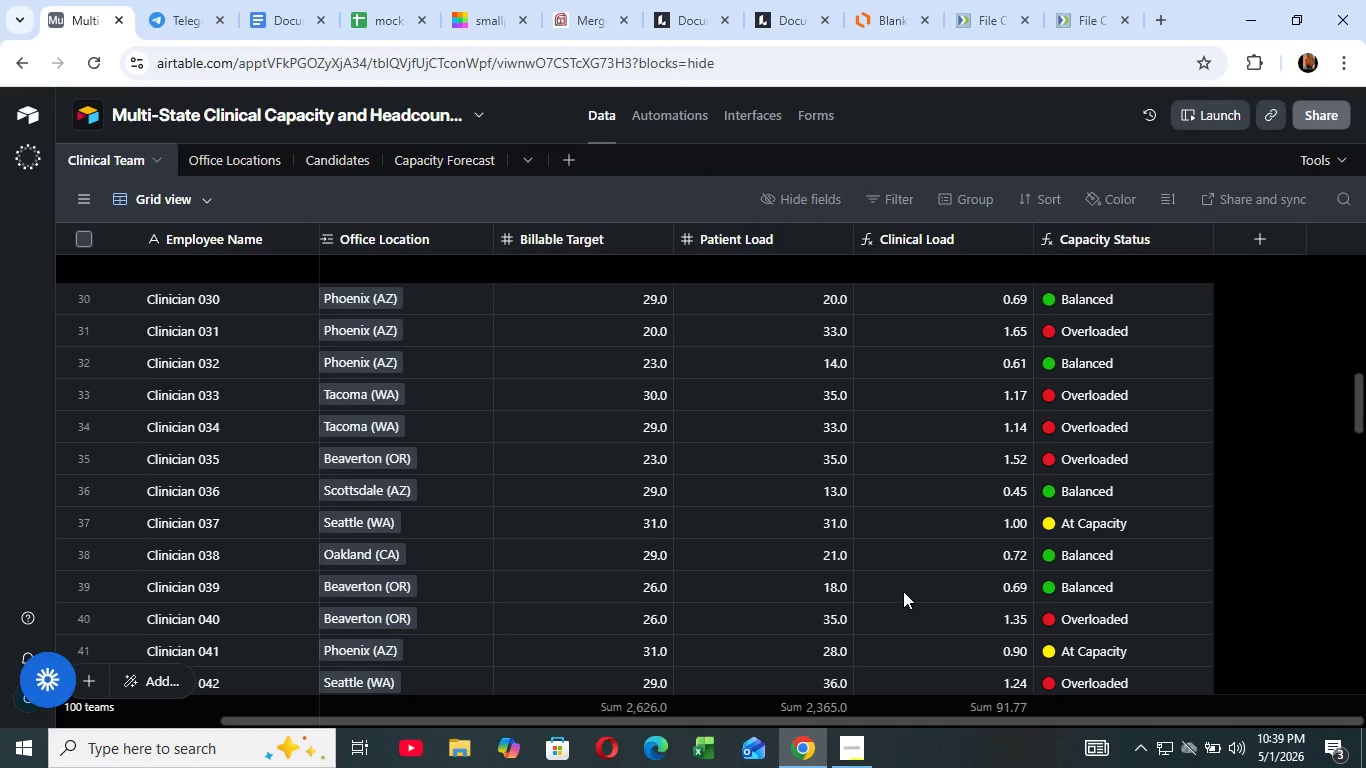 
scroll: coordinate [843, 550], scroll_direction: up, amount: 16.0
 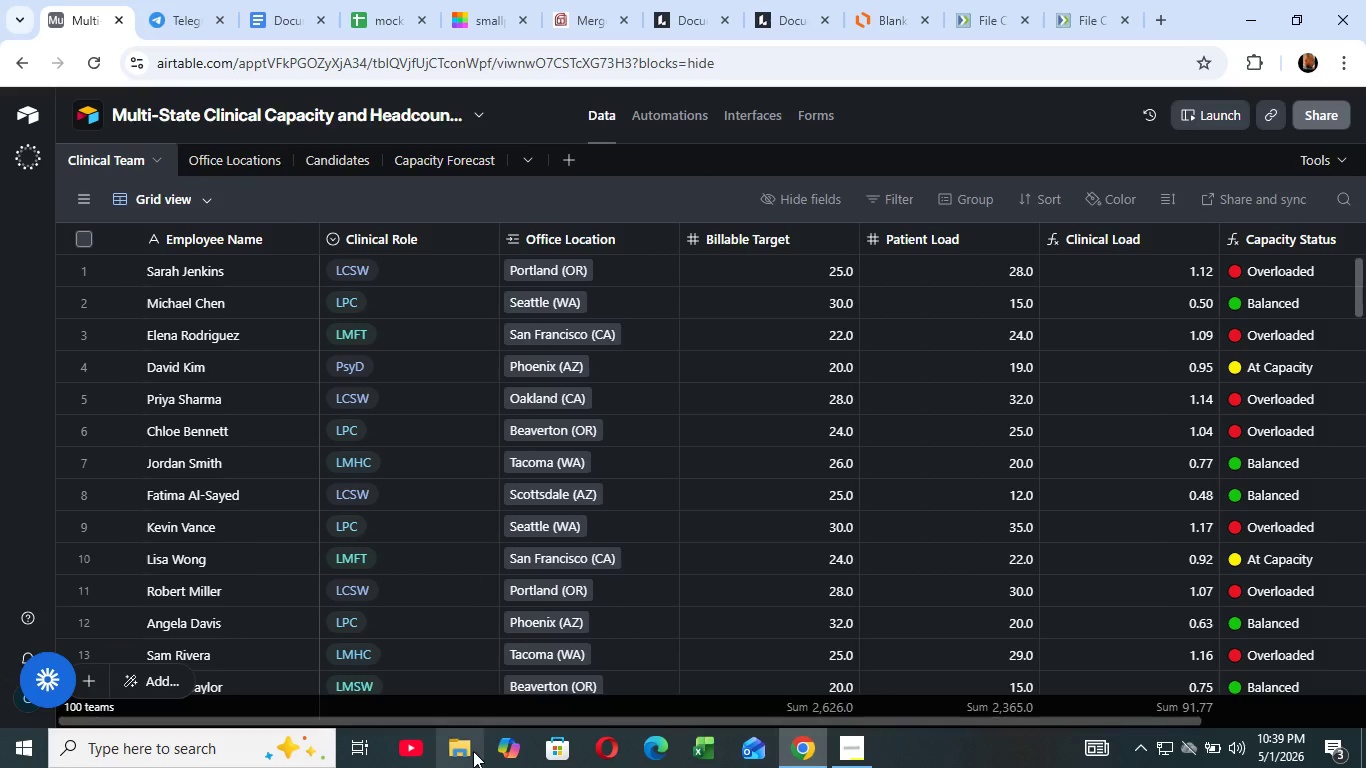 
left_click_drag(start_coordinate=[900, 721], to_coordinate=[473, 751])
 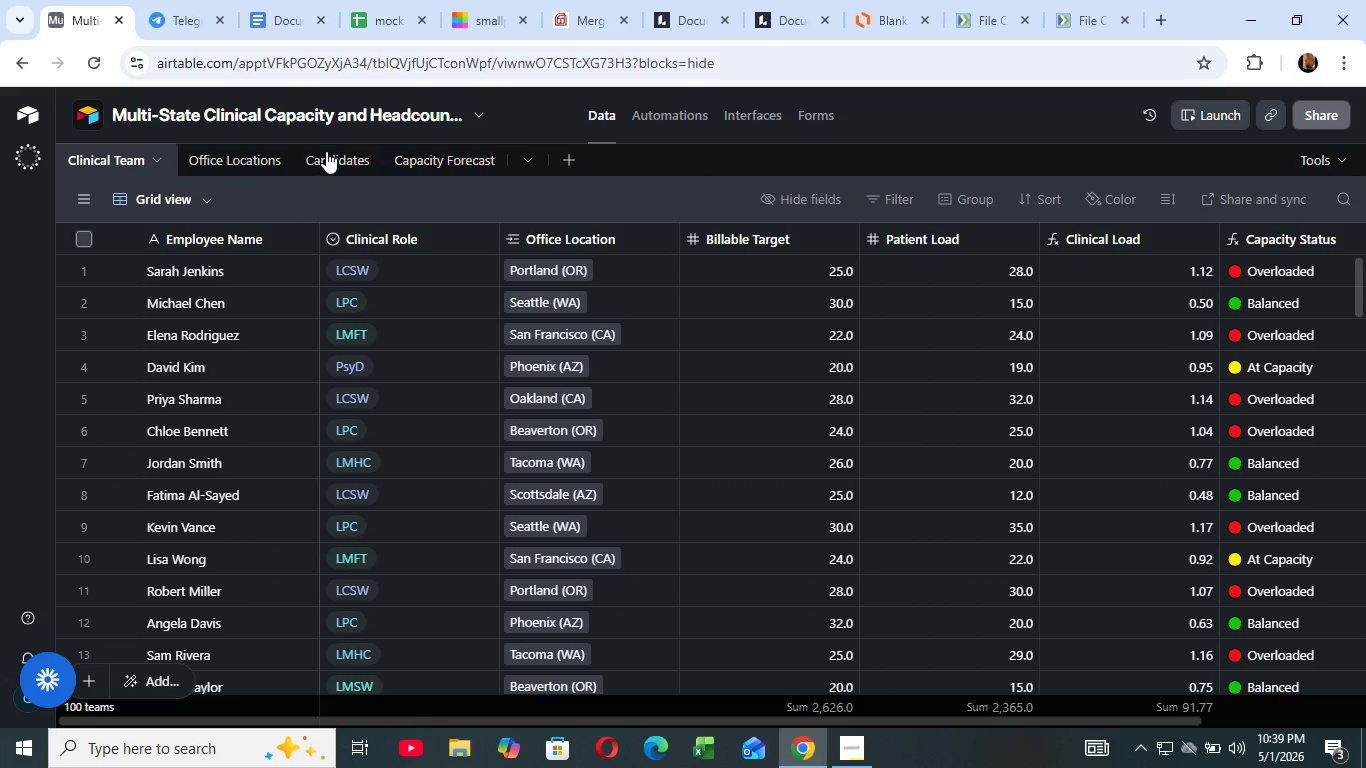 
wait(7.39)
 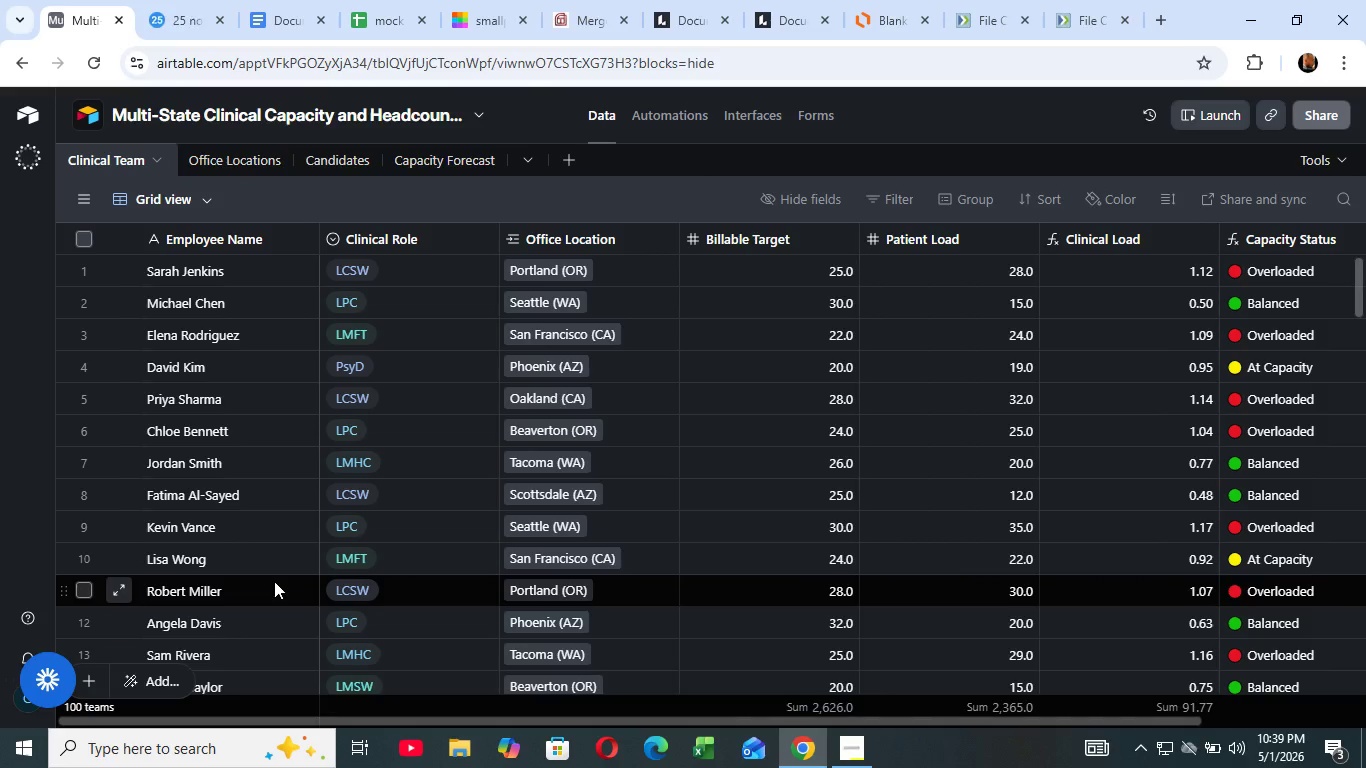 
left_click([326, 151])
 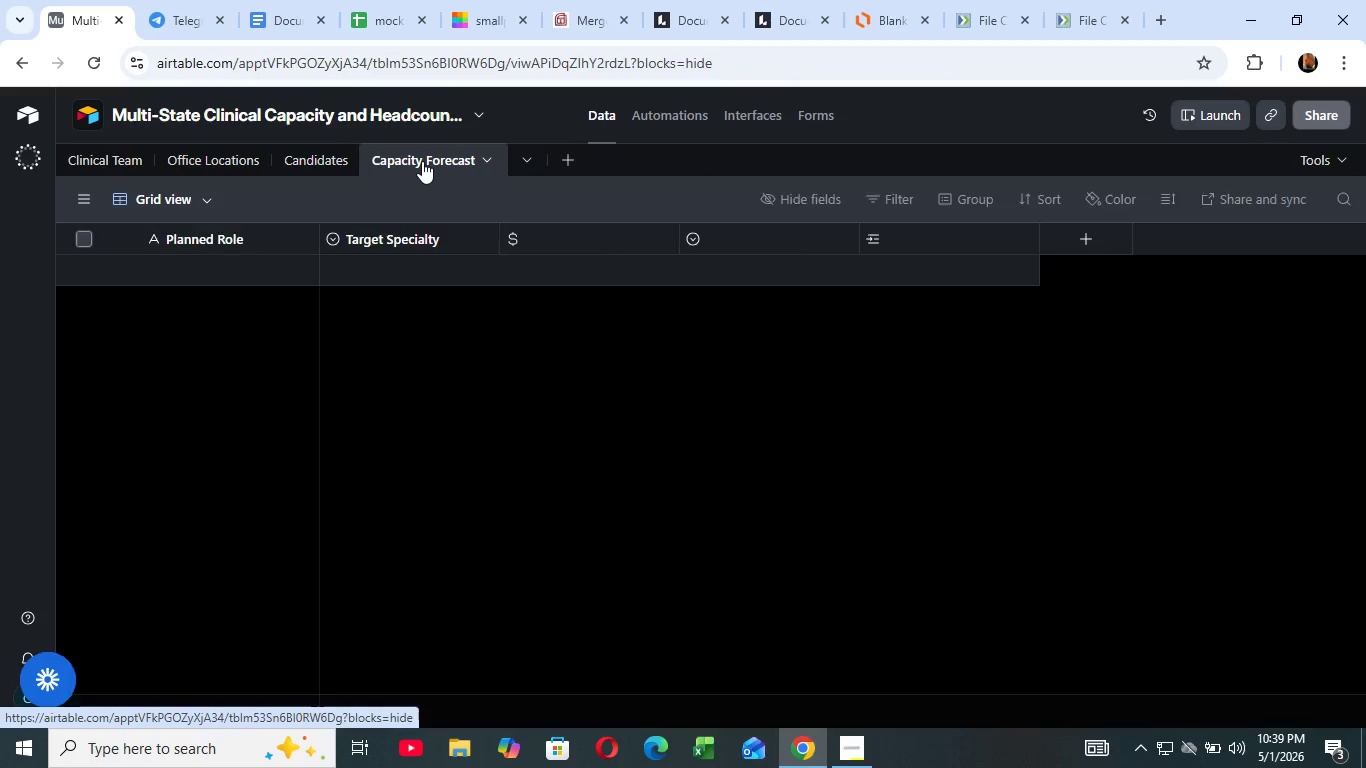 
left_click([417, 153])
 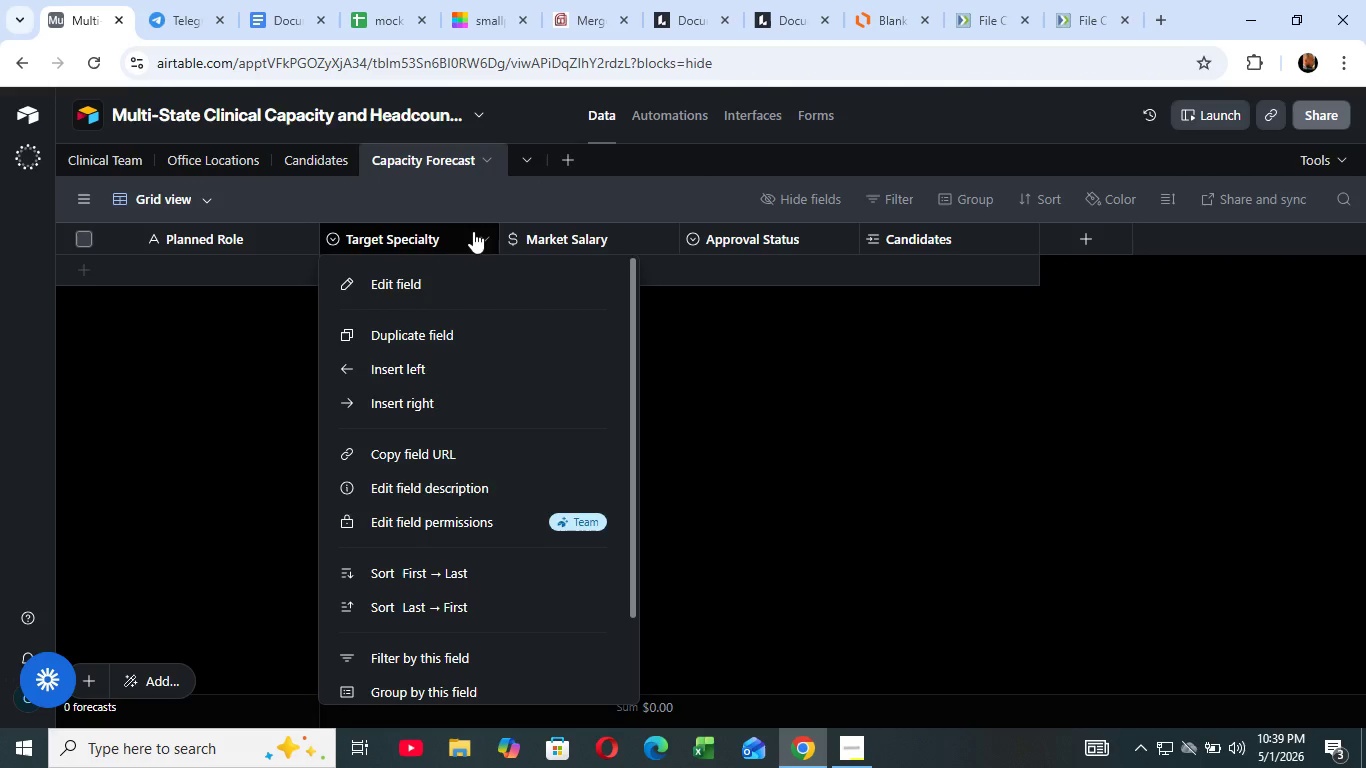 
wait(5.99)
 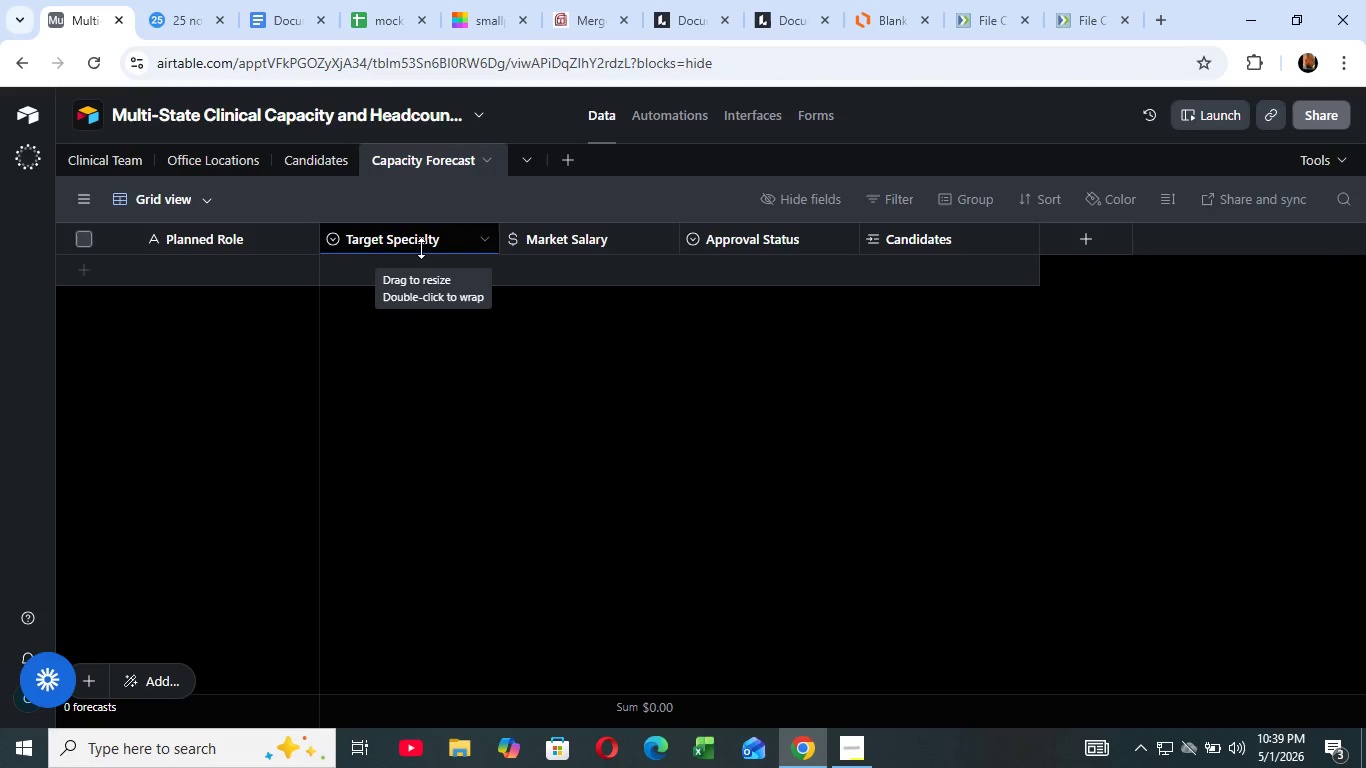 
left_click([473, 231])
 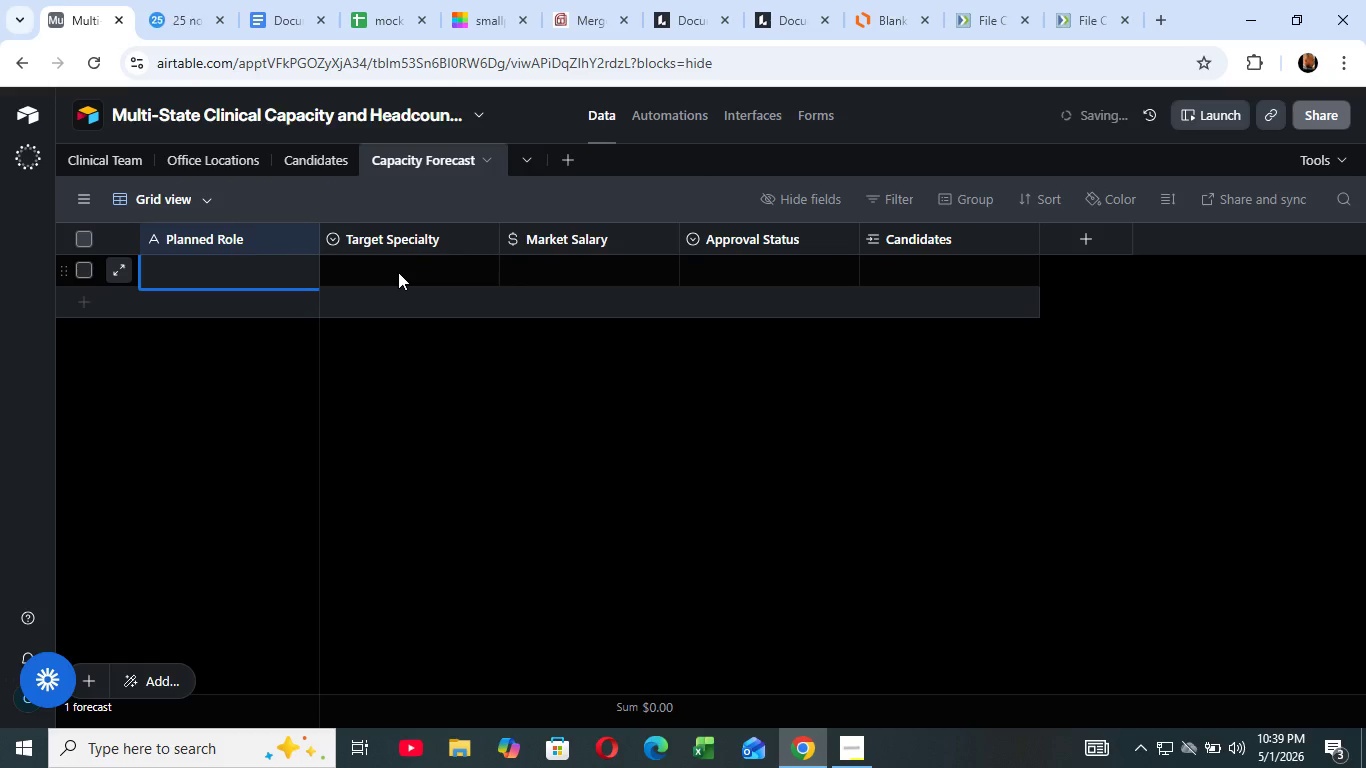 
double_click([230, 277])
 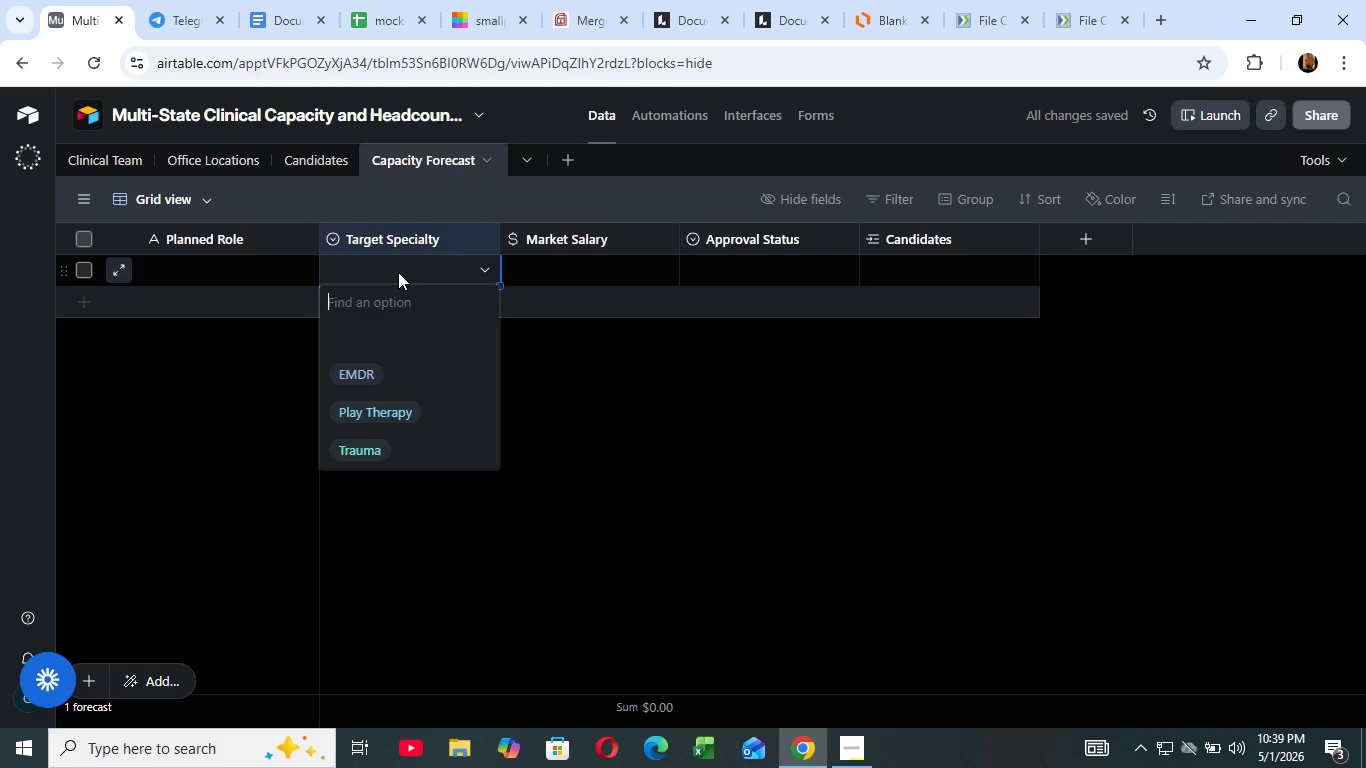 
left_click([398, 272])
 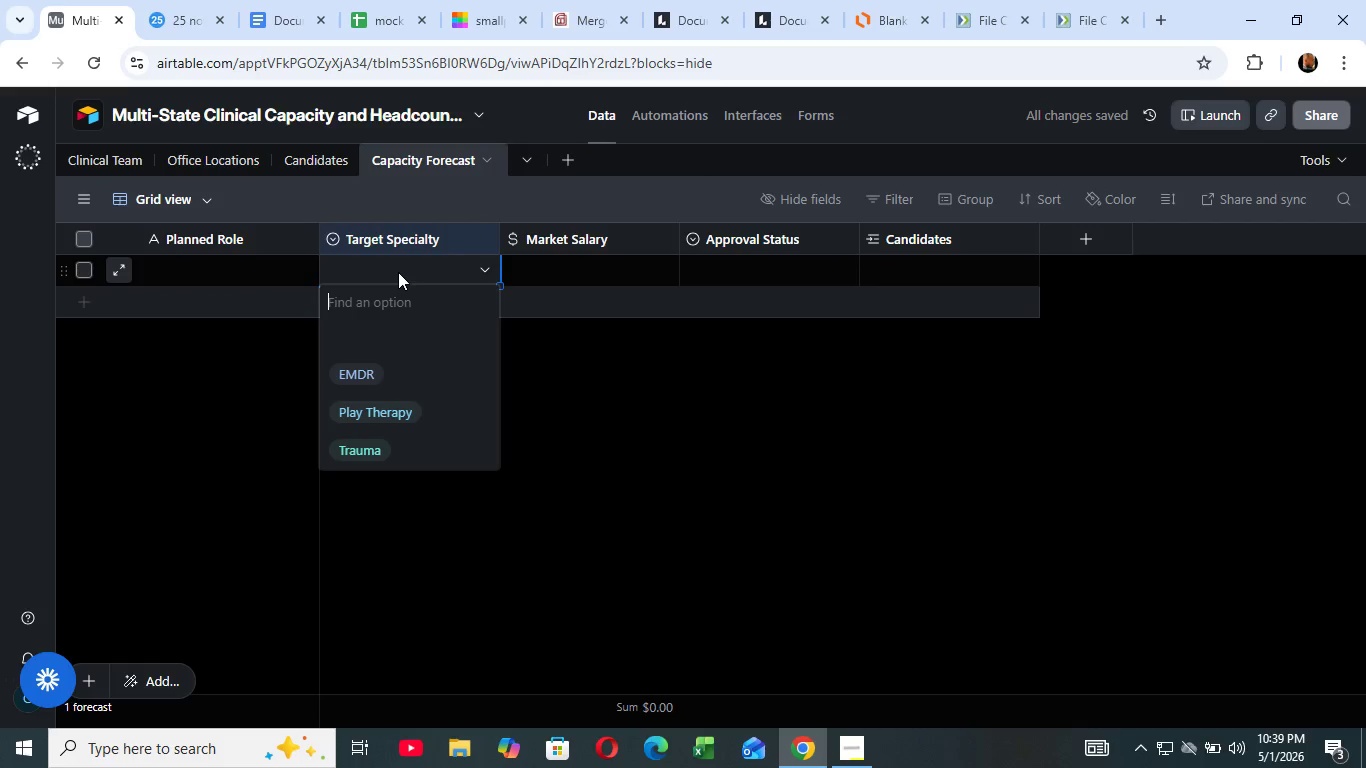 
left_click([398, 272])
 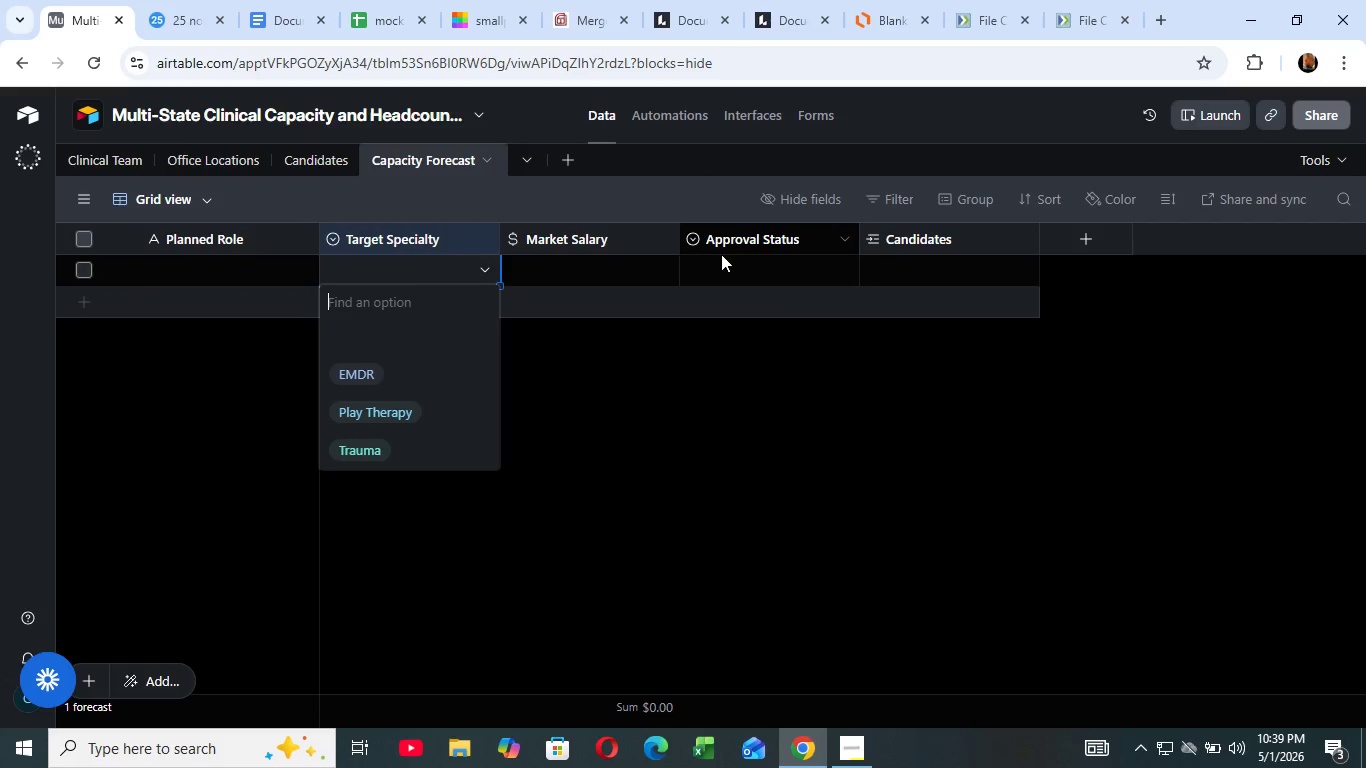 
wait(5.54)
 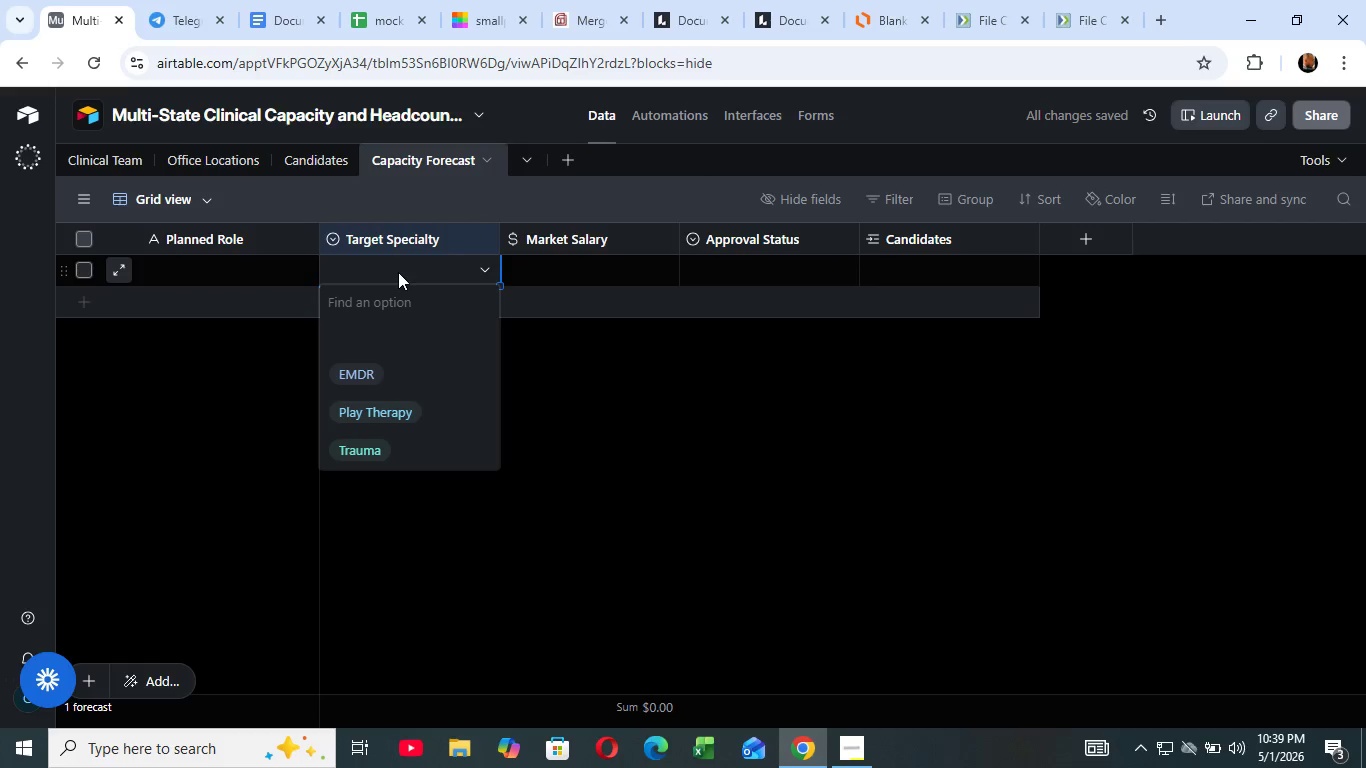 
mouse_move([750, 284])
 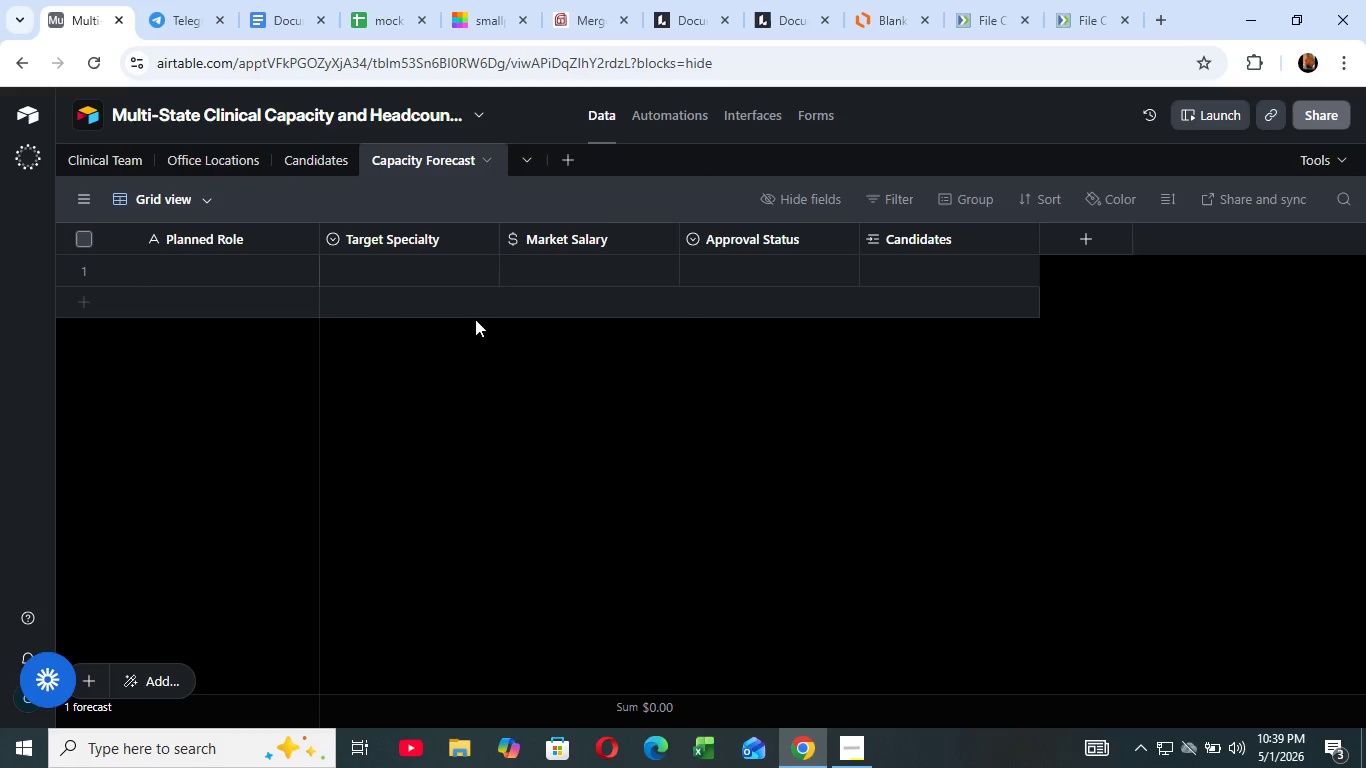 
left_click([671, 381])
 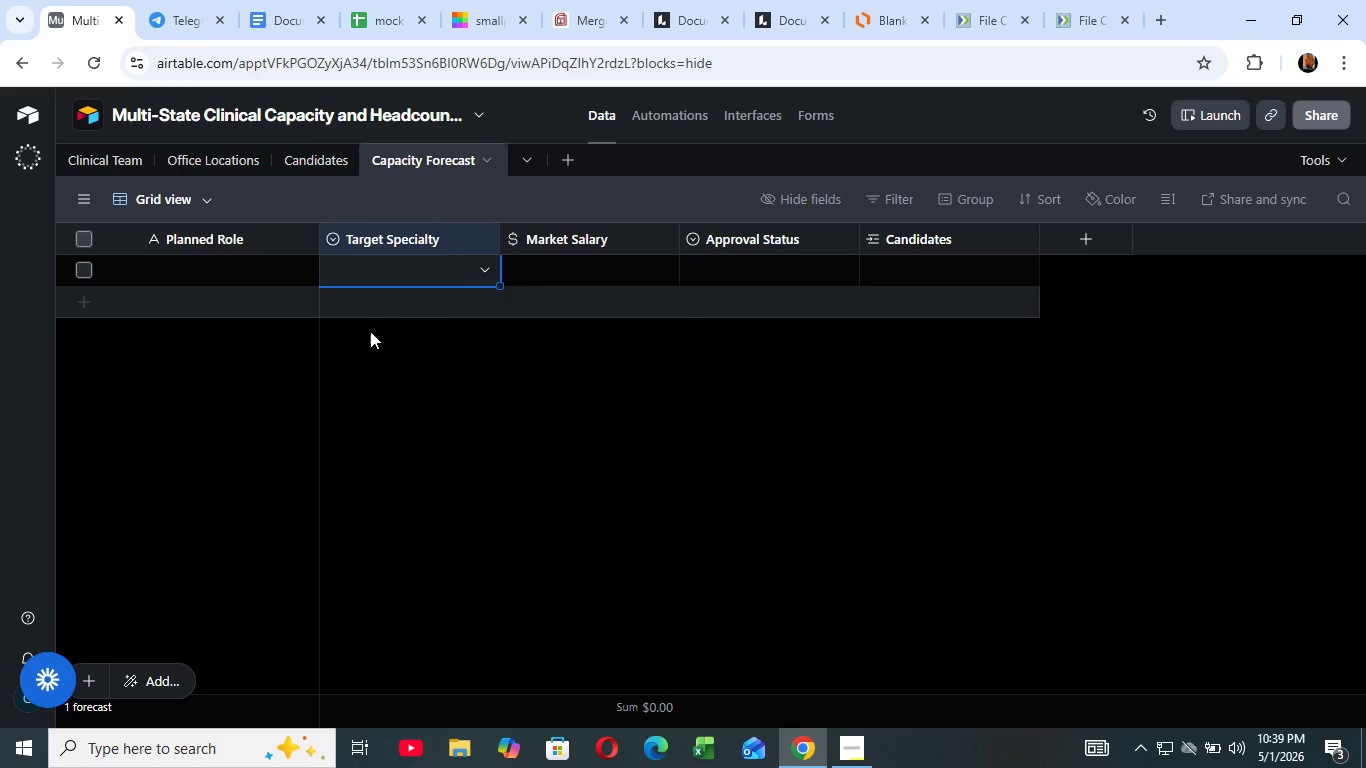 
left_click([482, 274])
 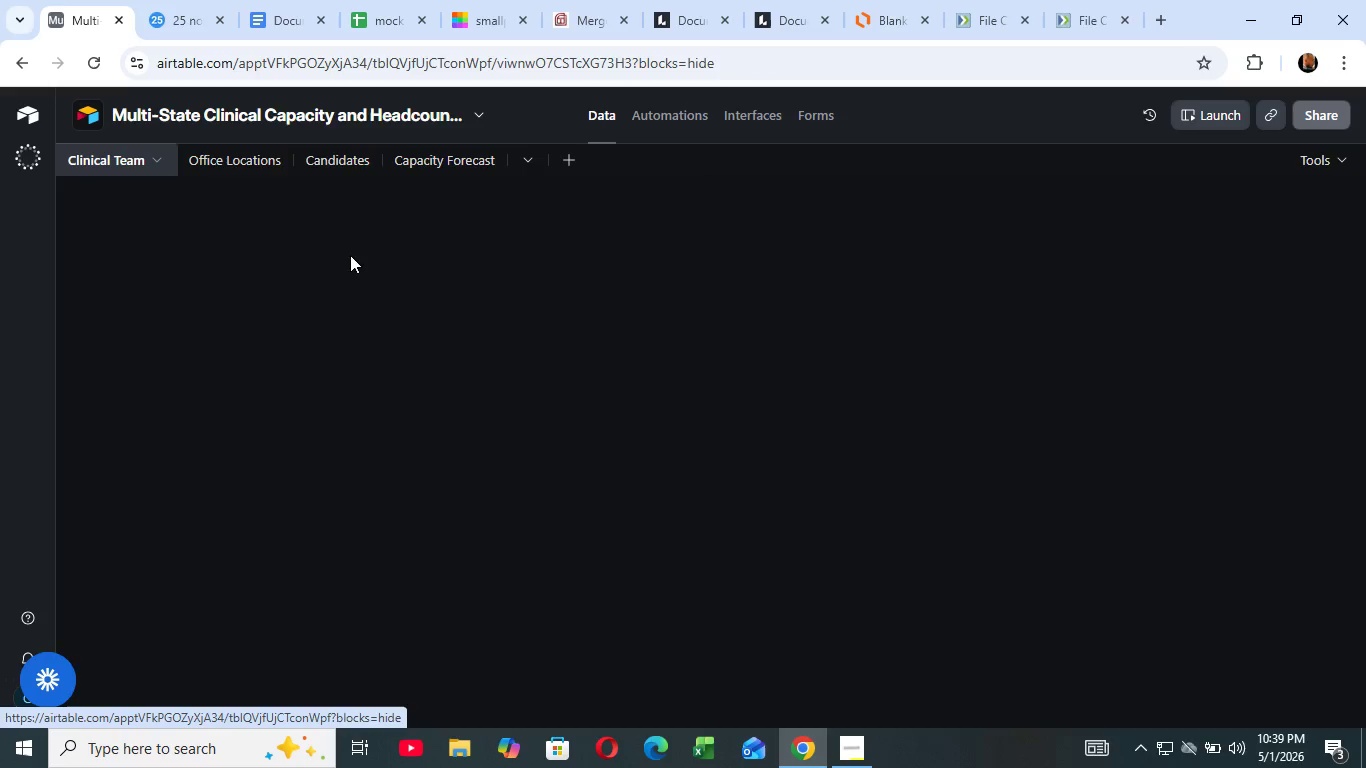 
left_click([108, 163])
 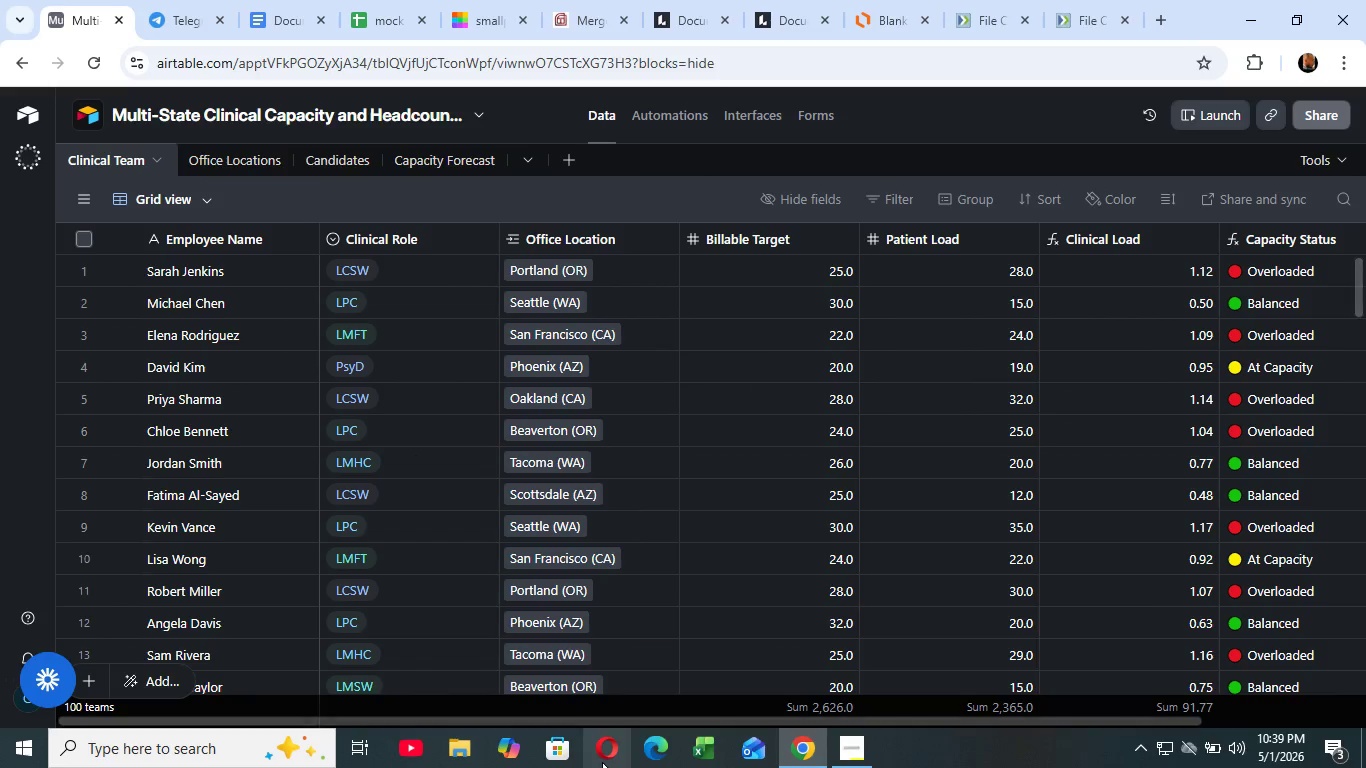 
scroll: coordinate [411, 441], scroll_direction: up, amount: 5.0
 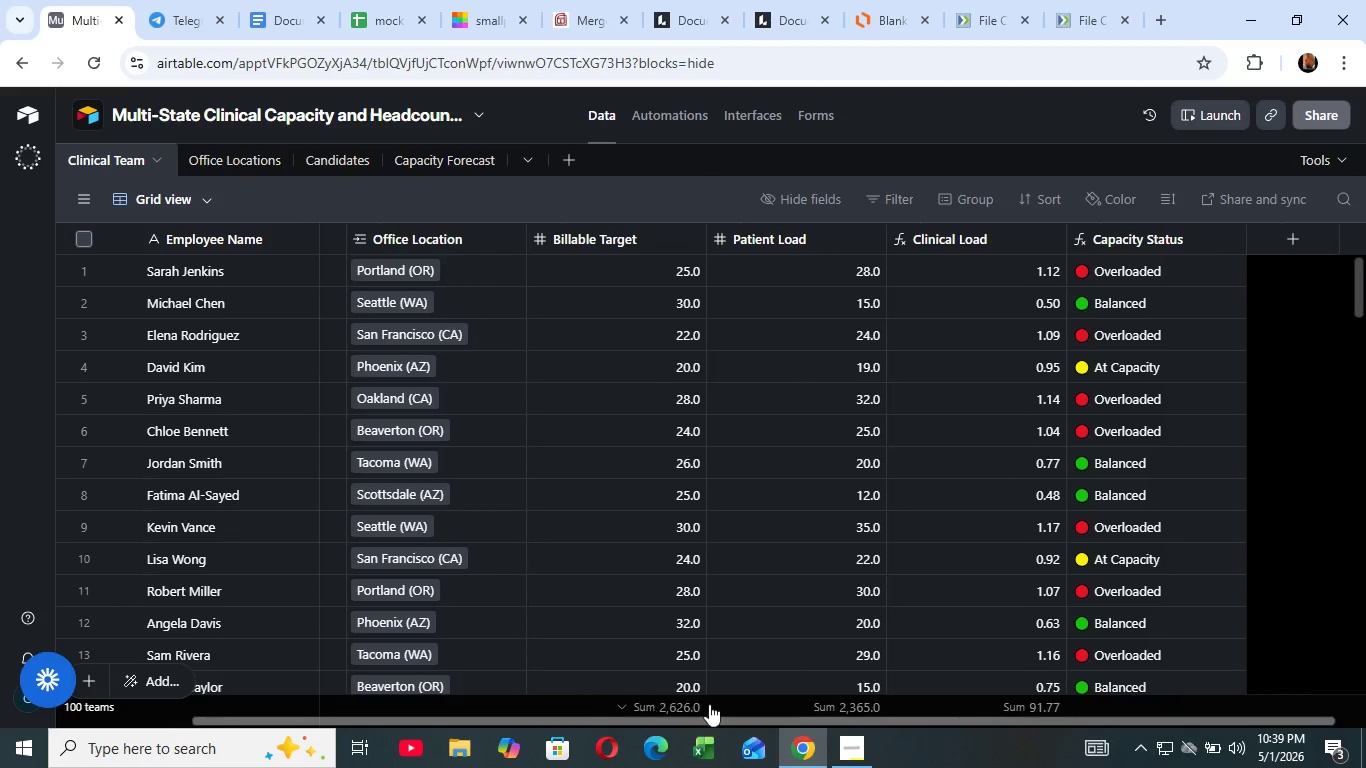 
left_click_drag(start_coordinate=[557, 720], to_coordinate=[905, 721])
 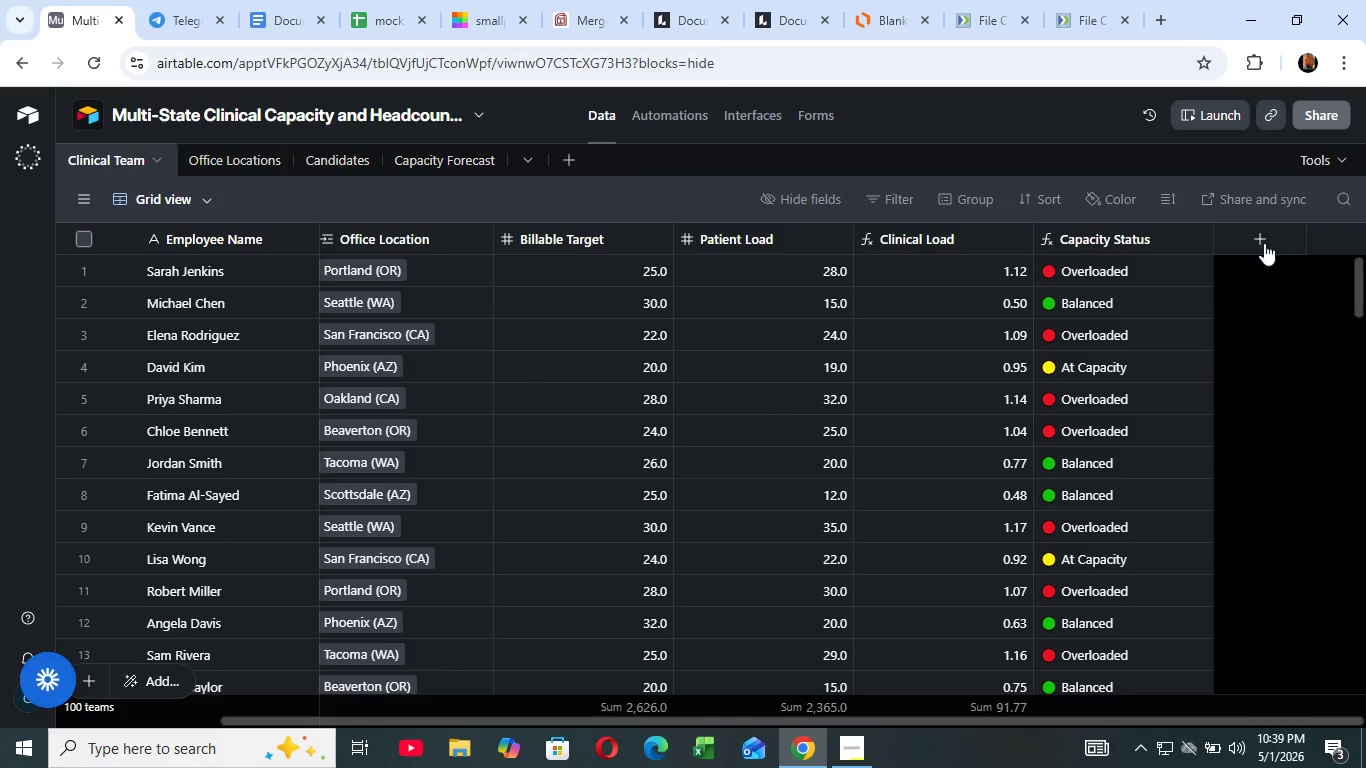 
left_click_drag(start_coordinate=[1249, 241], to_coordinate=[1253, 261])
 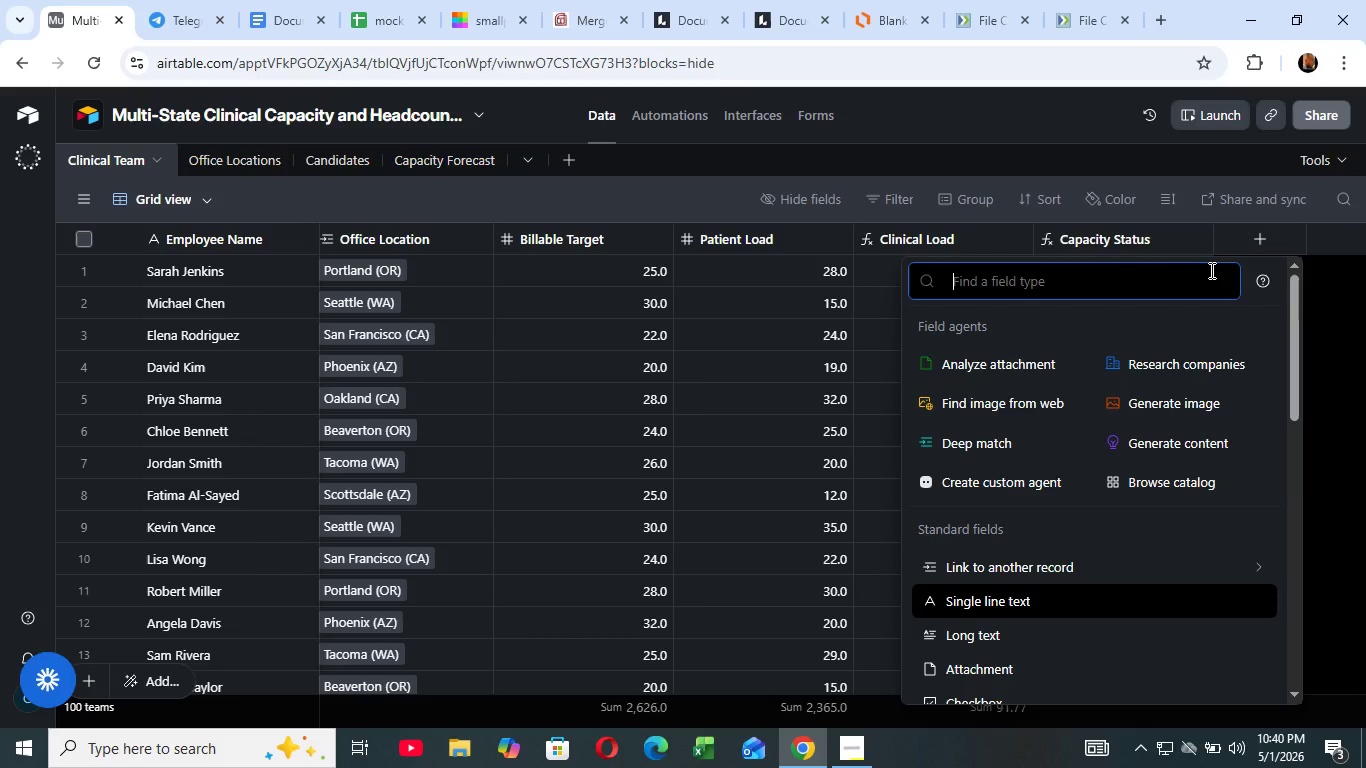 
left_click_drag(start_coordinate=[1276, 234], to_coordinate=[1275, 244])
 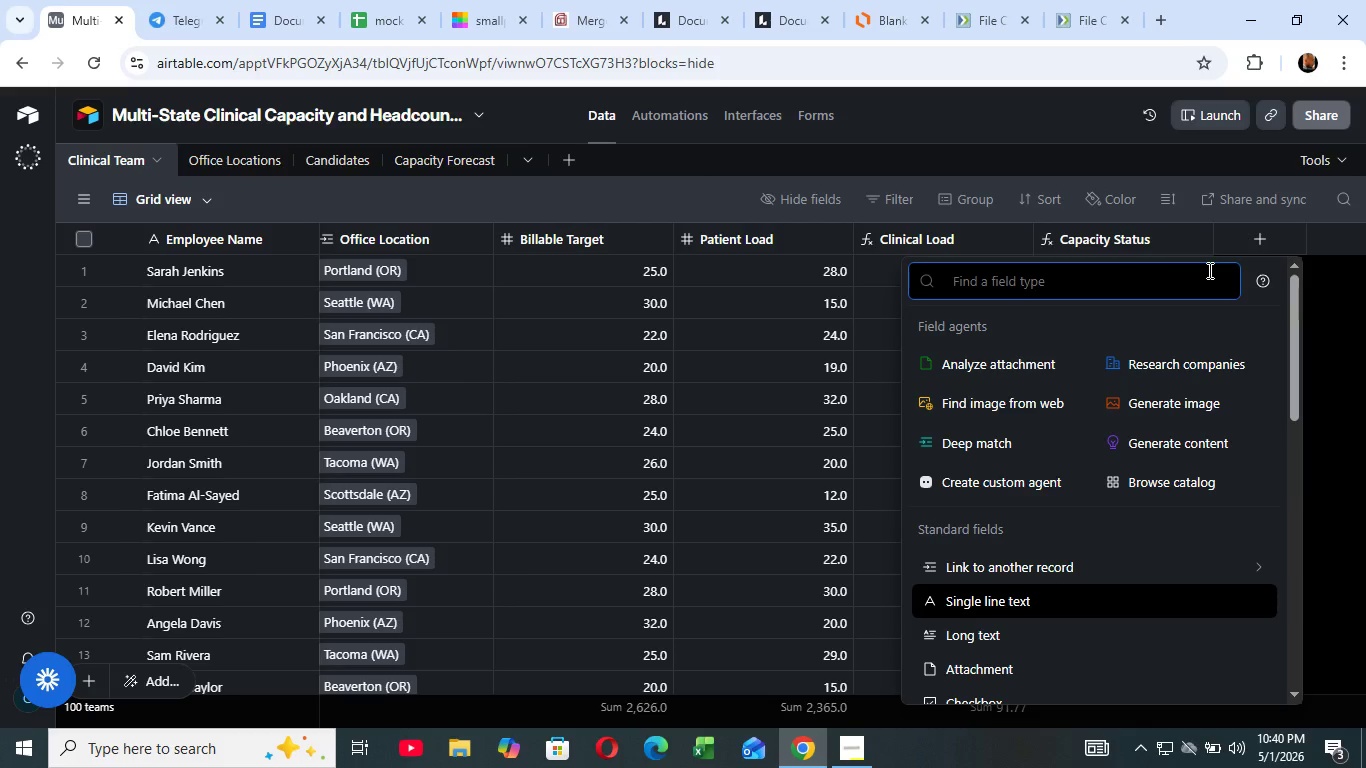 
wait(39.38)
 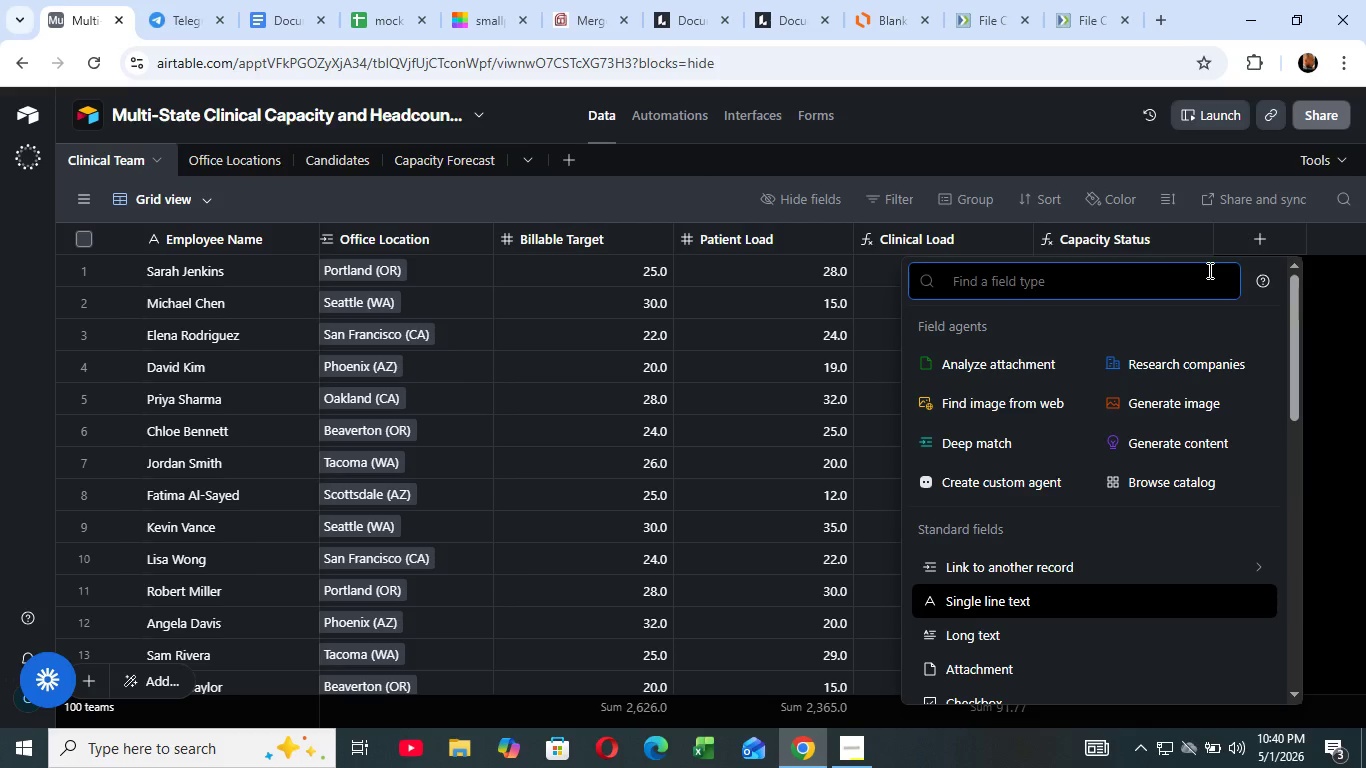 
type(SING)
 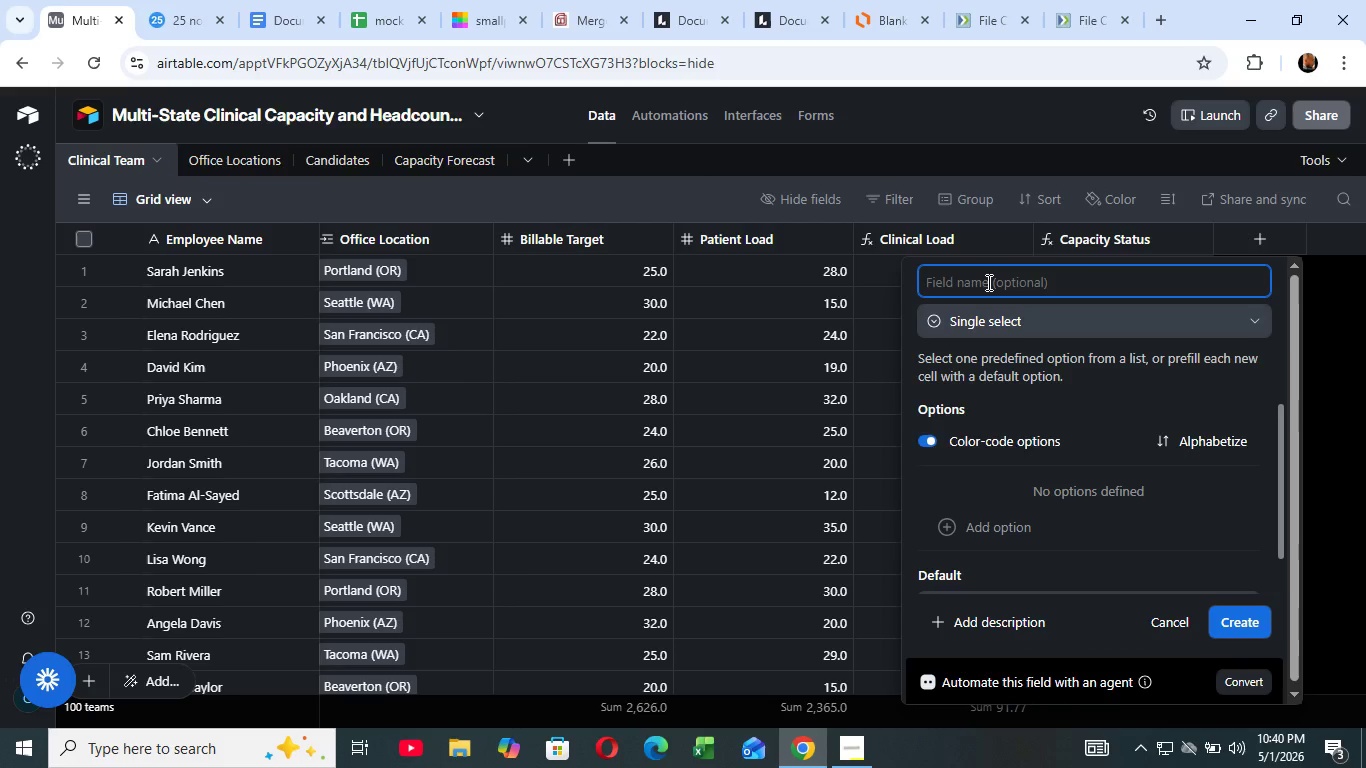 
left_click([1006, 361])
 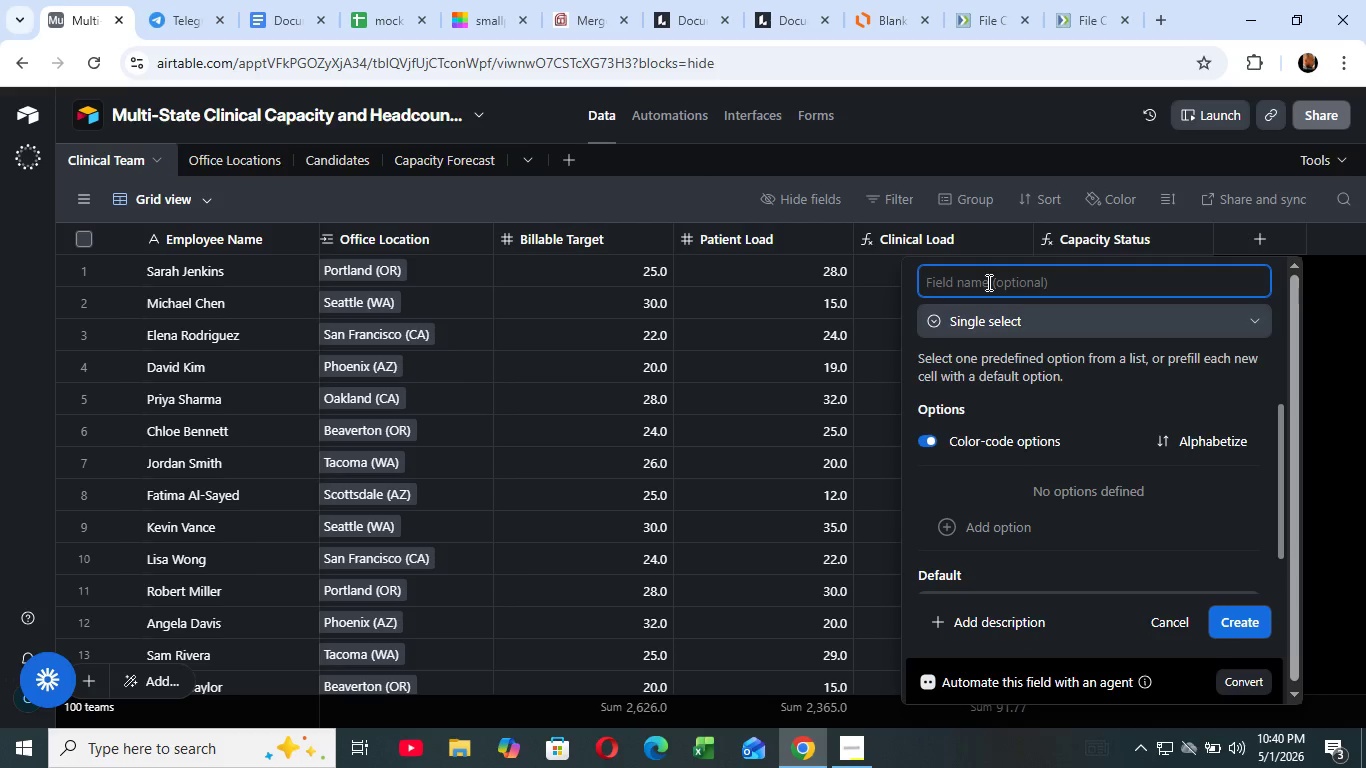 
wait(13.89)
 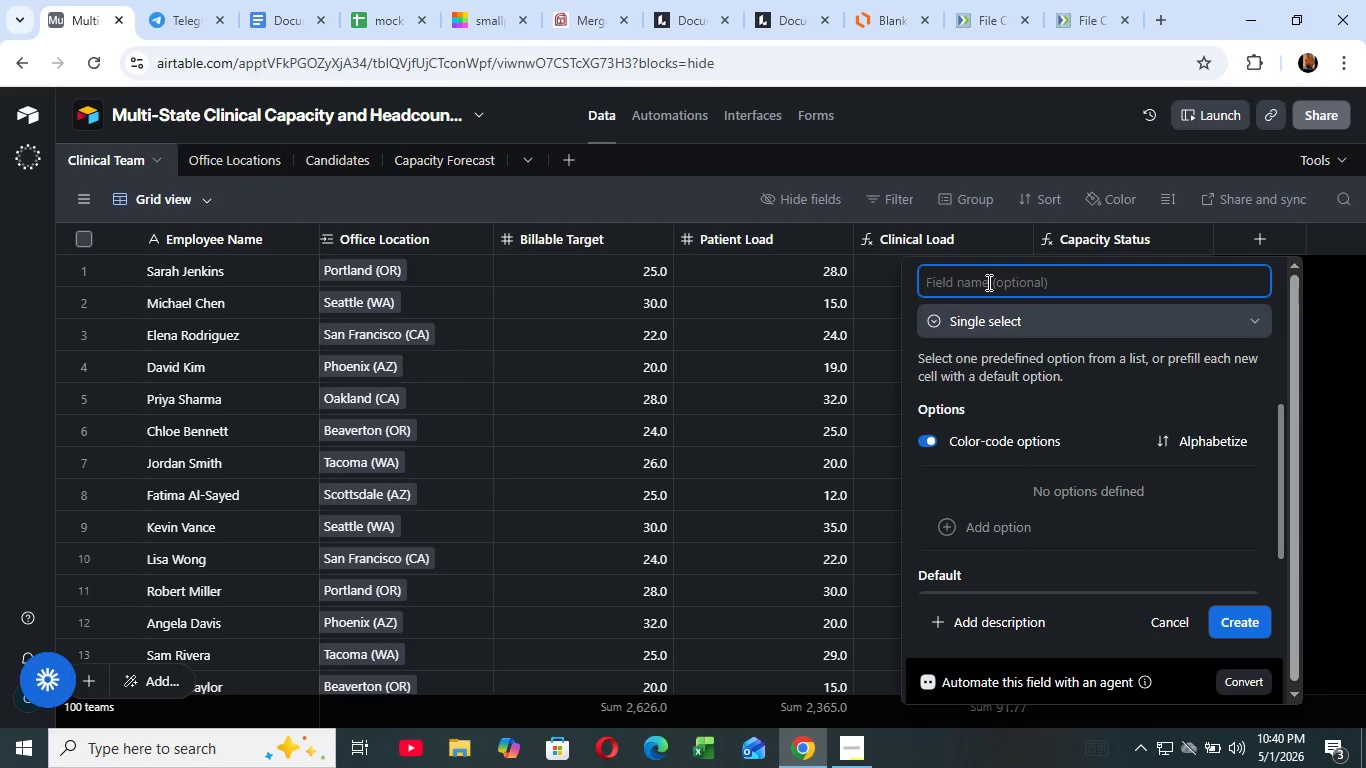 
type(Primary Spec)
 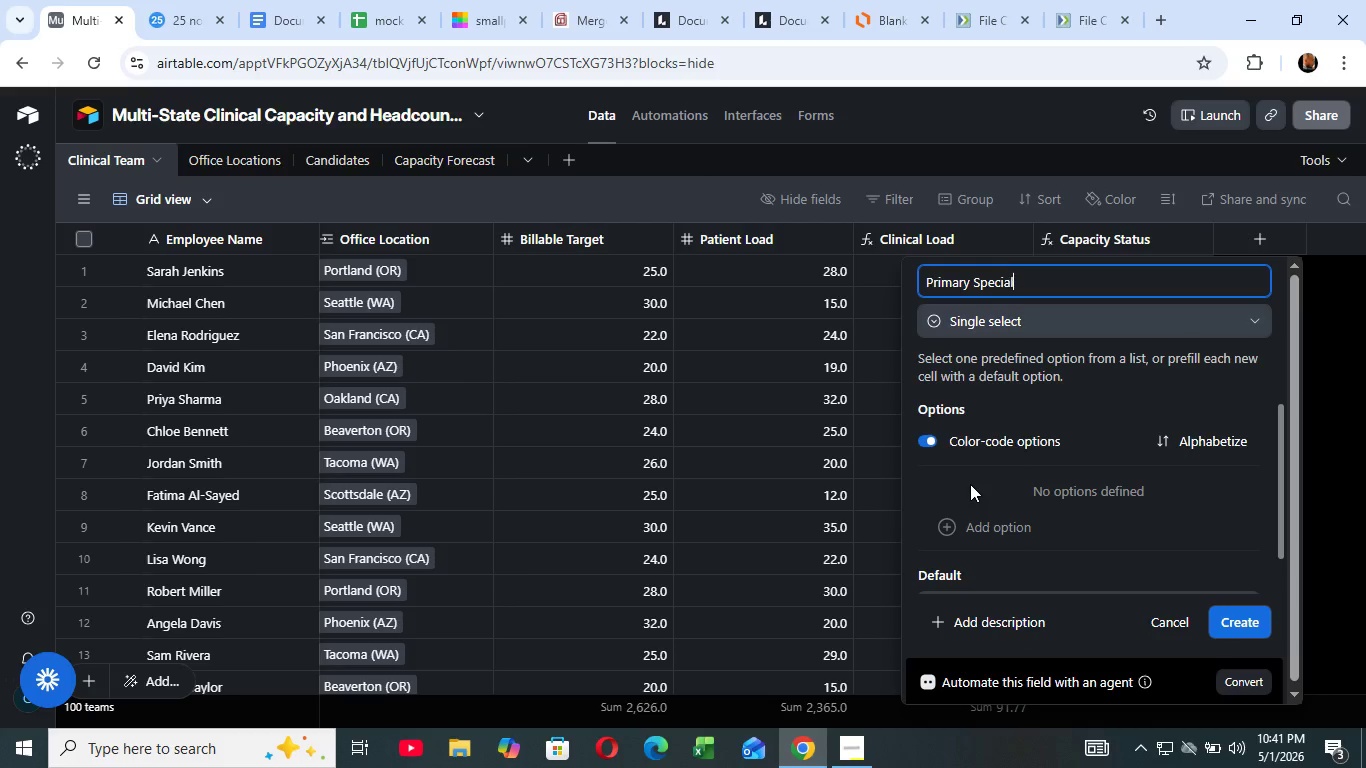 
type(iality)
 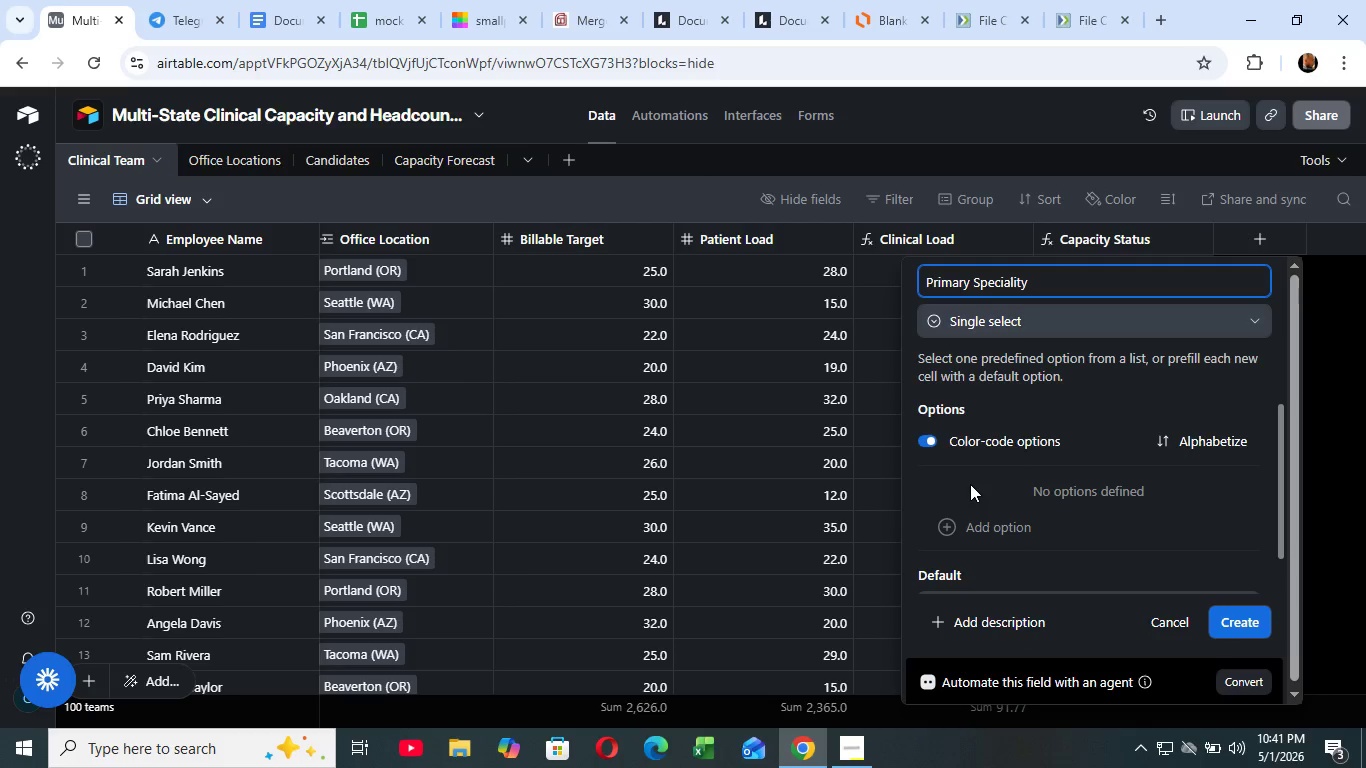 
wait(54.92)
 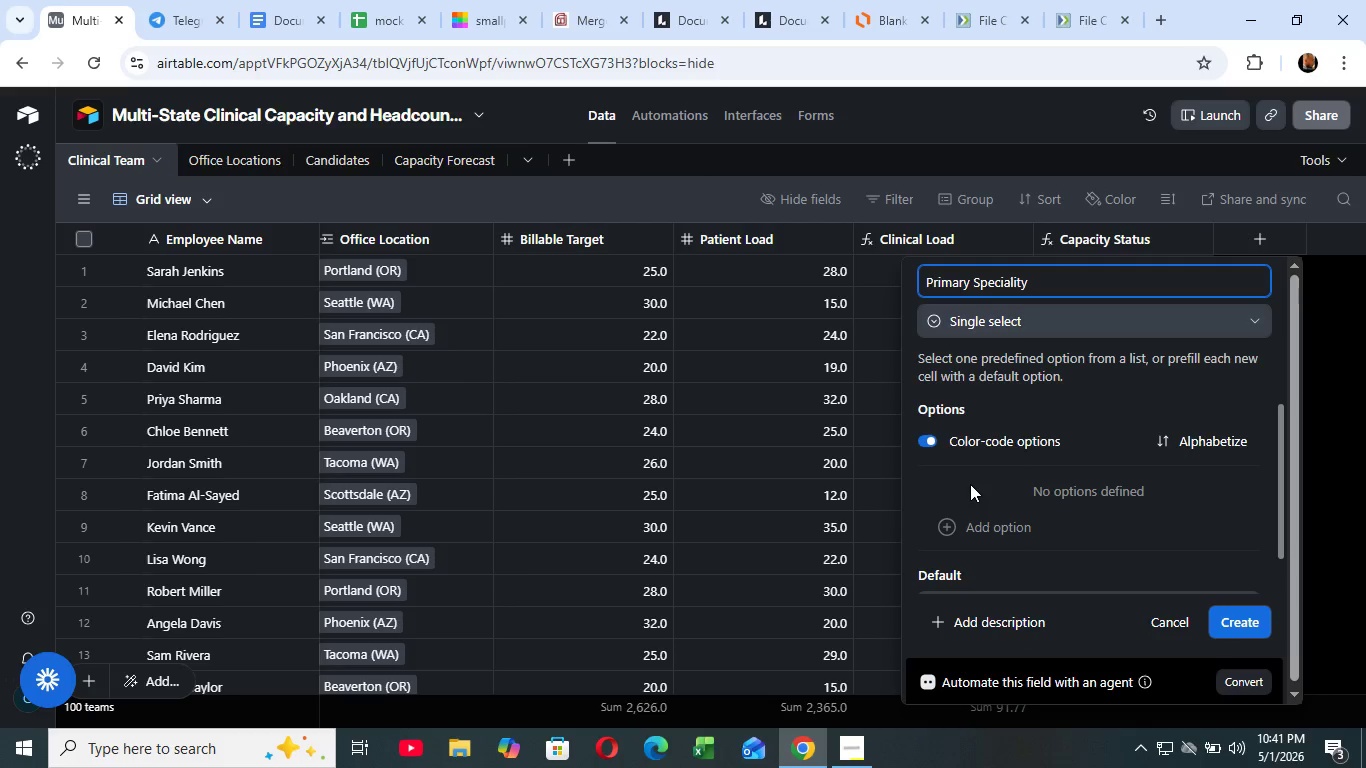 
left_click([1222, 614])
 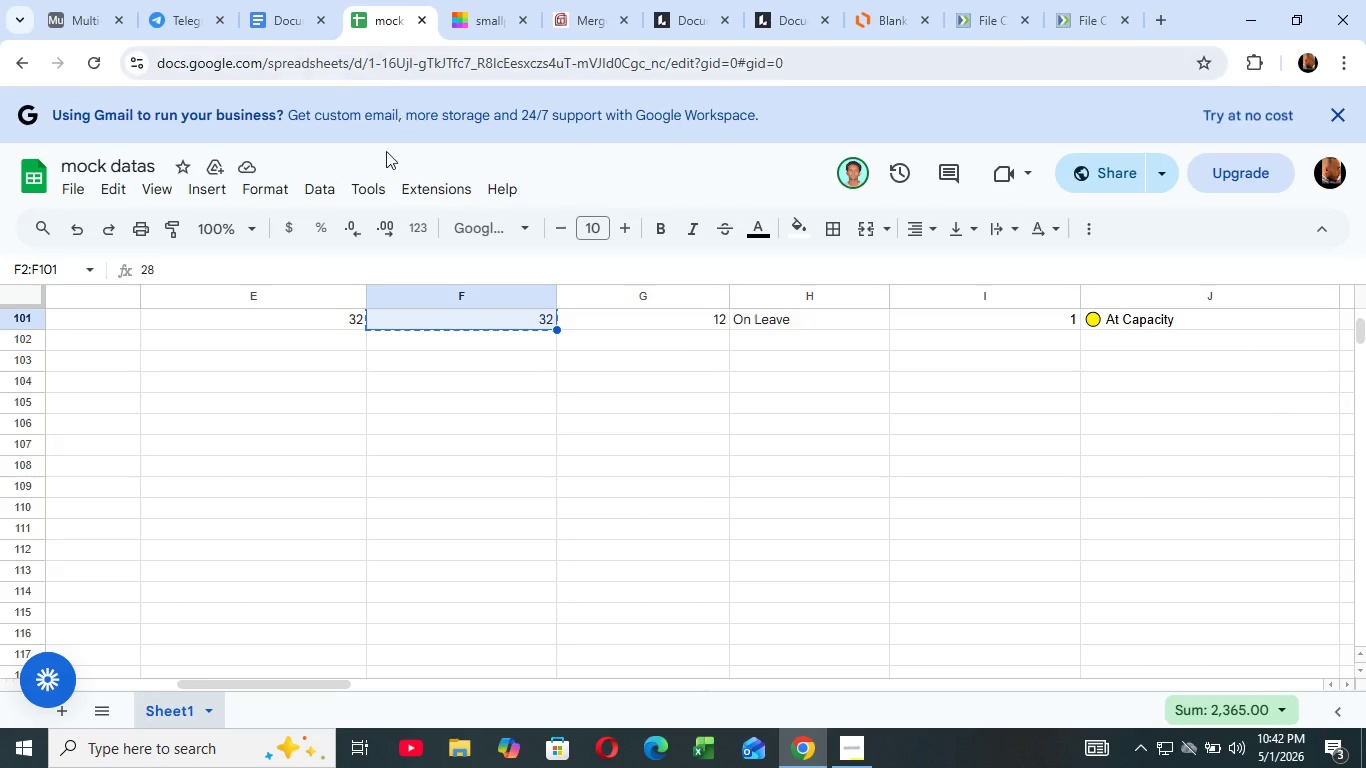 
left_click([380, 25])
 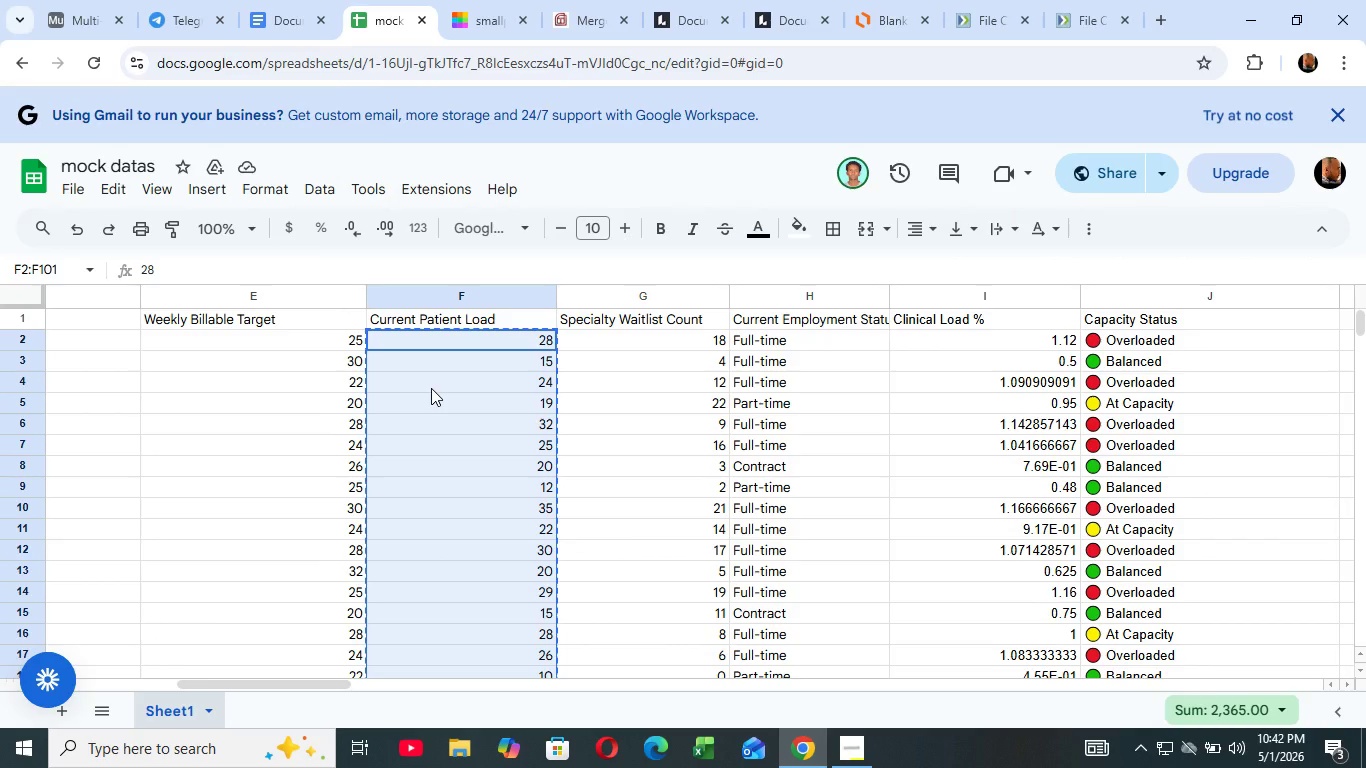 
scroll: coordinate [431, 388], scroll_direction: up, amount: 30.0
 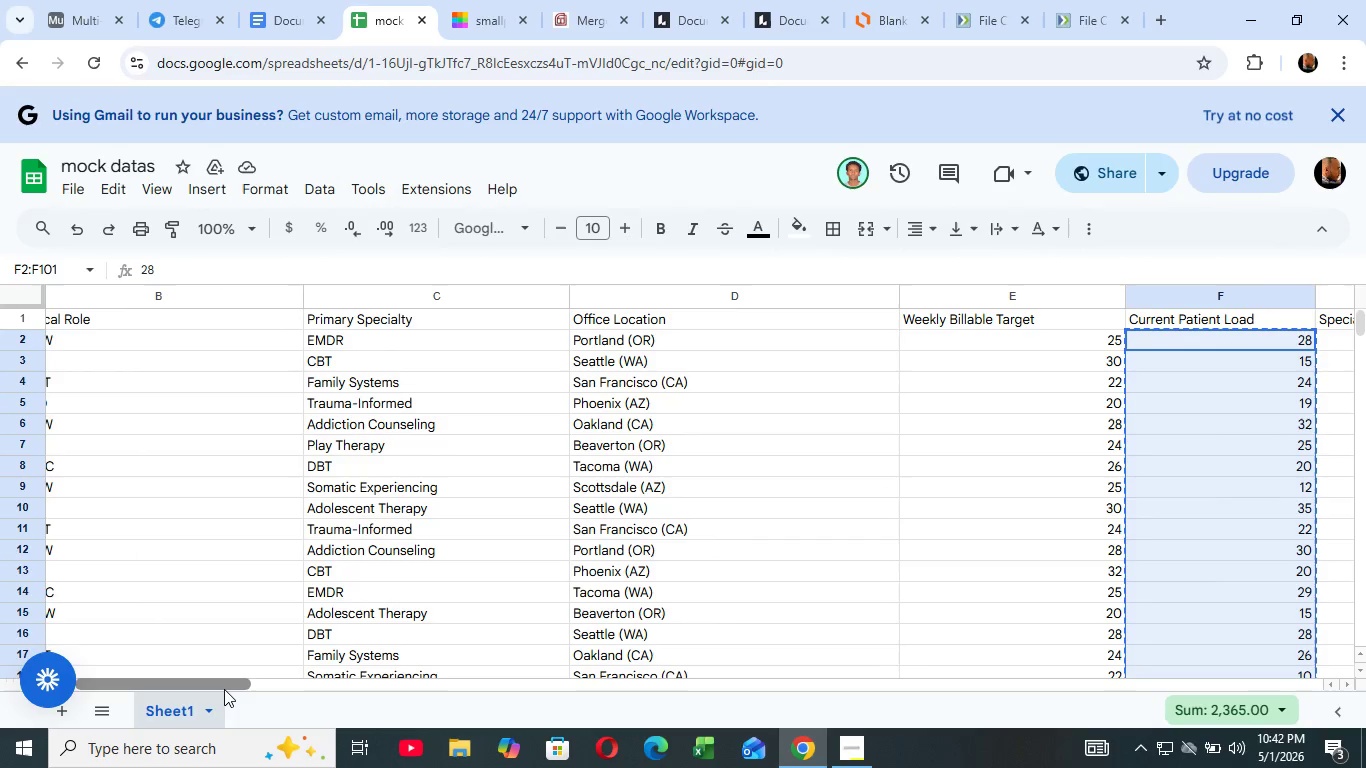 
left_click_drag(start_coordinate=[325, 688], to_coordinate=[224, 689])
 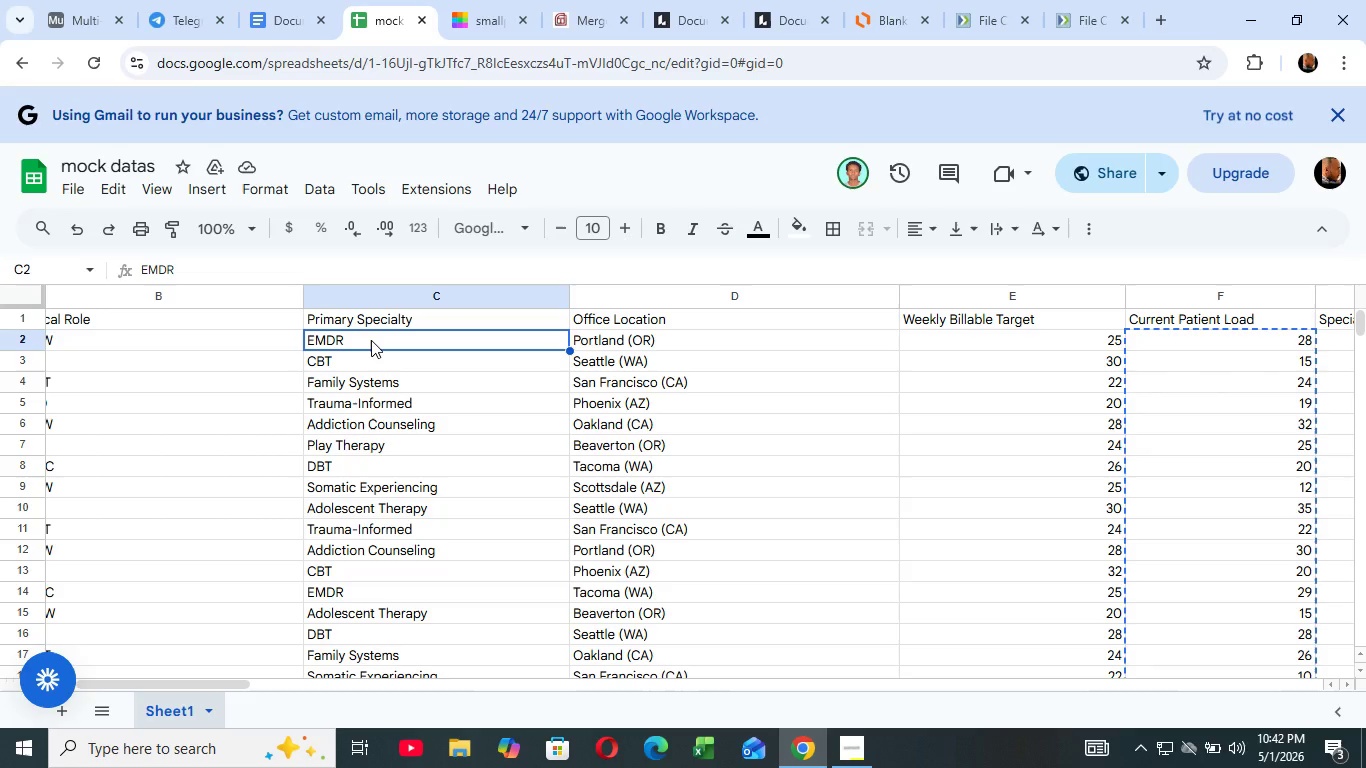 
left_click([371, 340])
 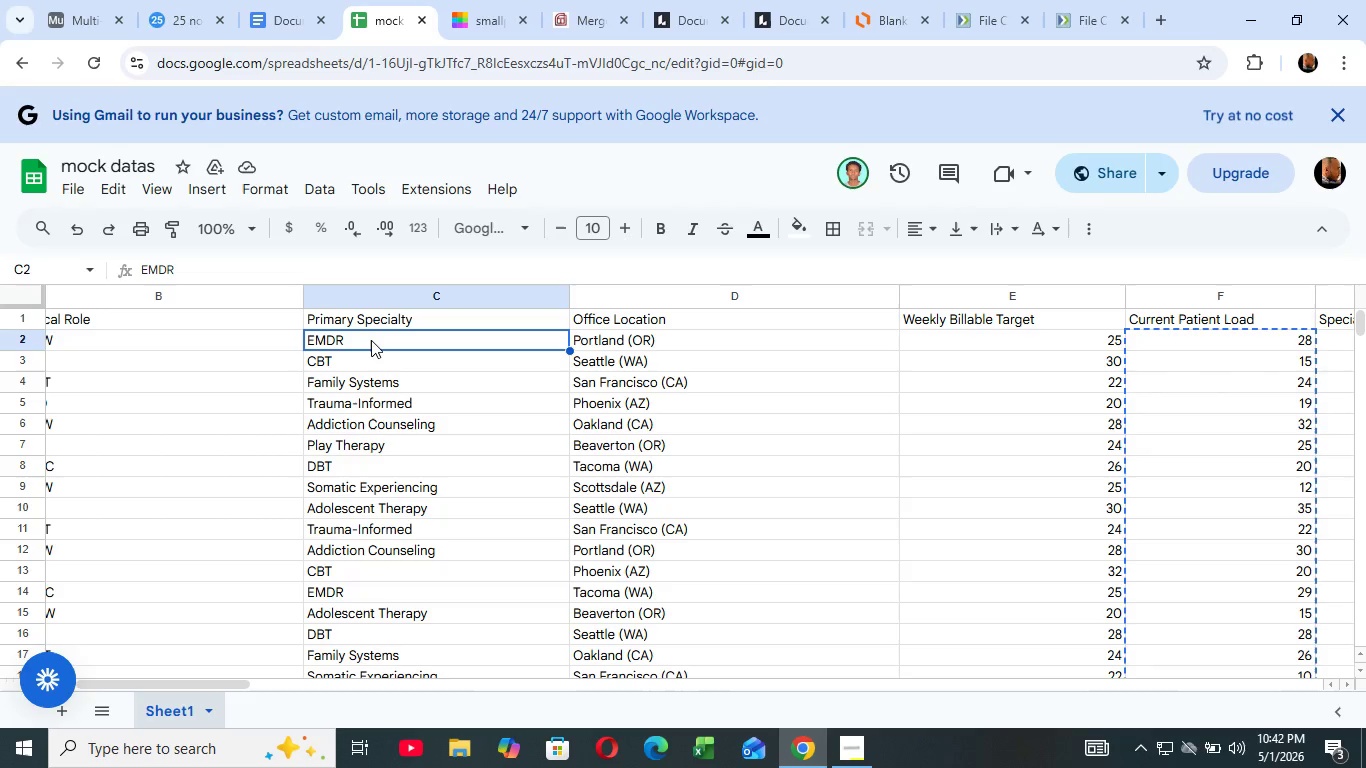 
hold_key(key=ShiftLeft, duration=0.44)
 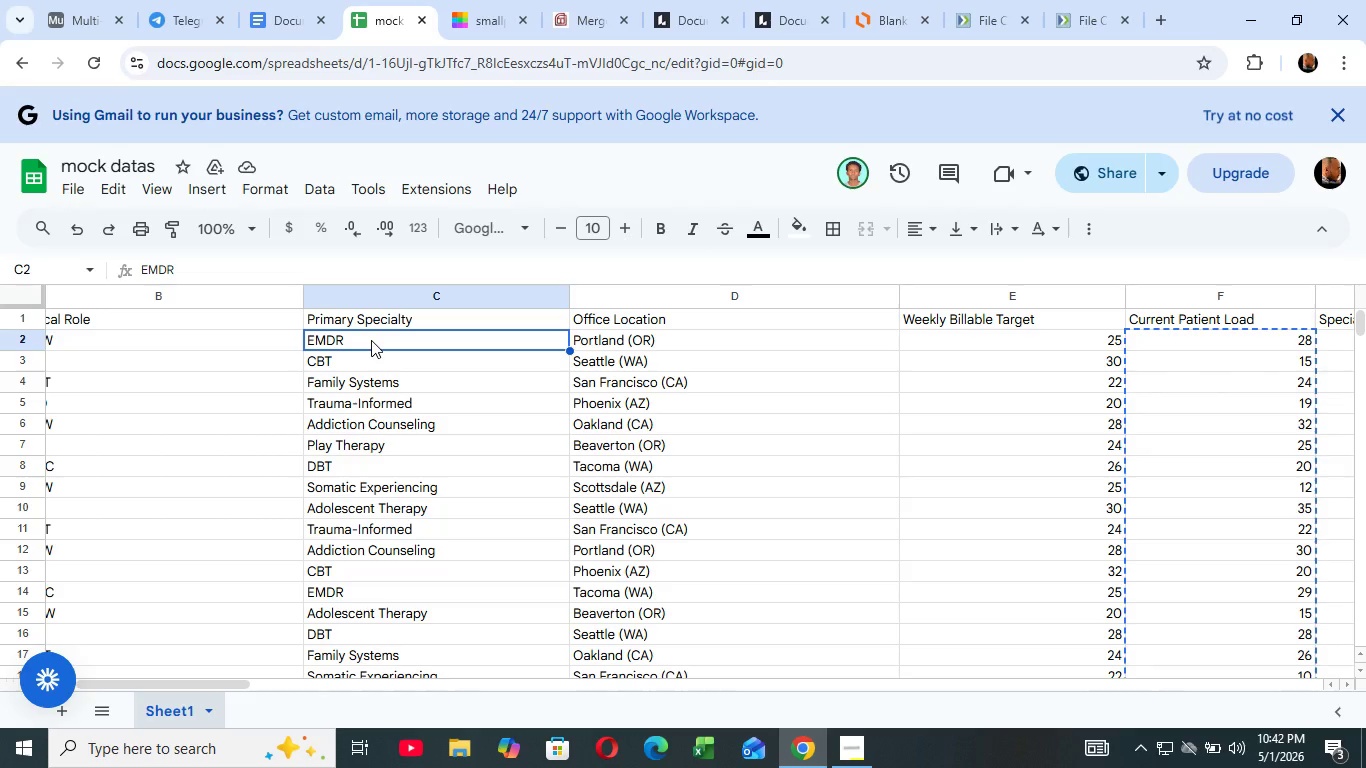 
wait(15.33)
 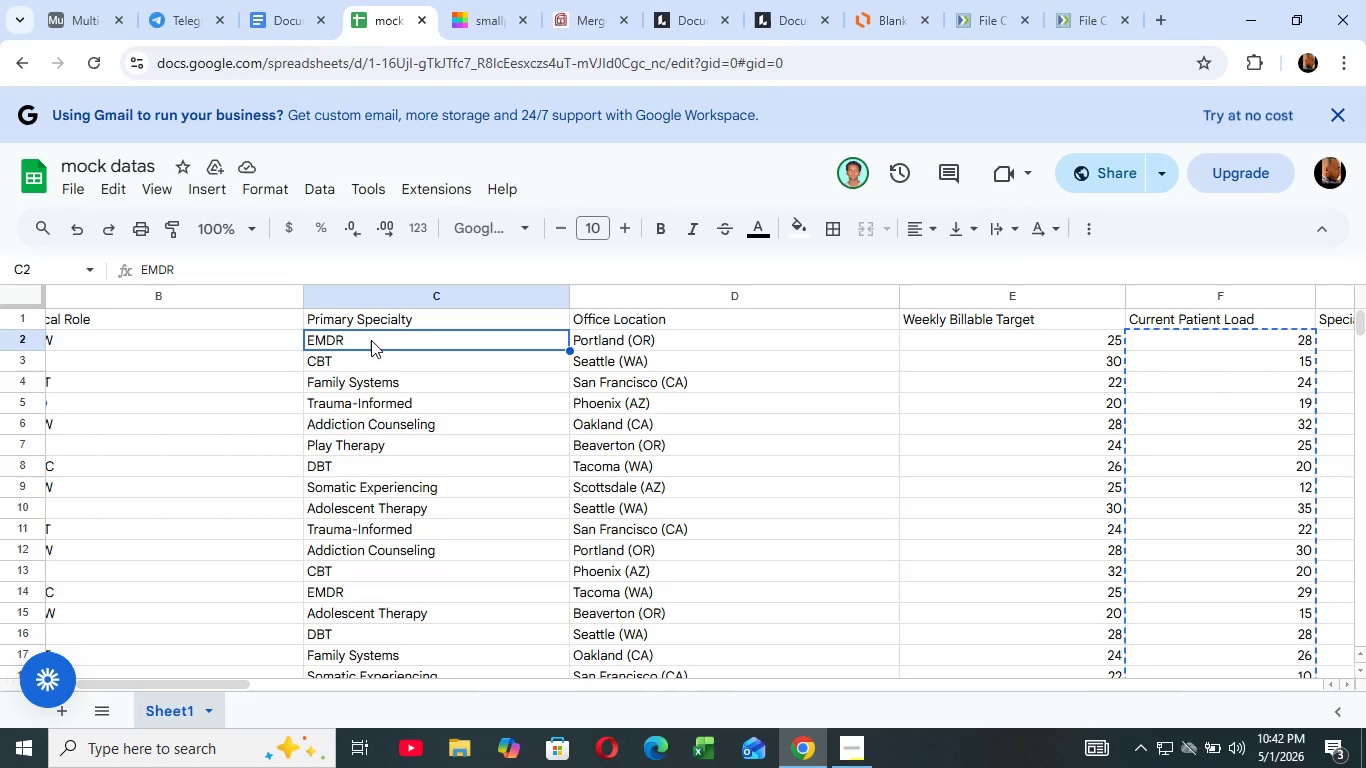 
hold_key(key=ArrowDown, duration=1.51)
 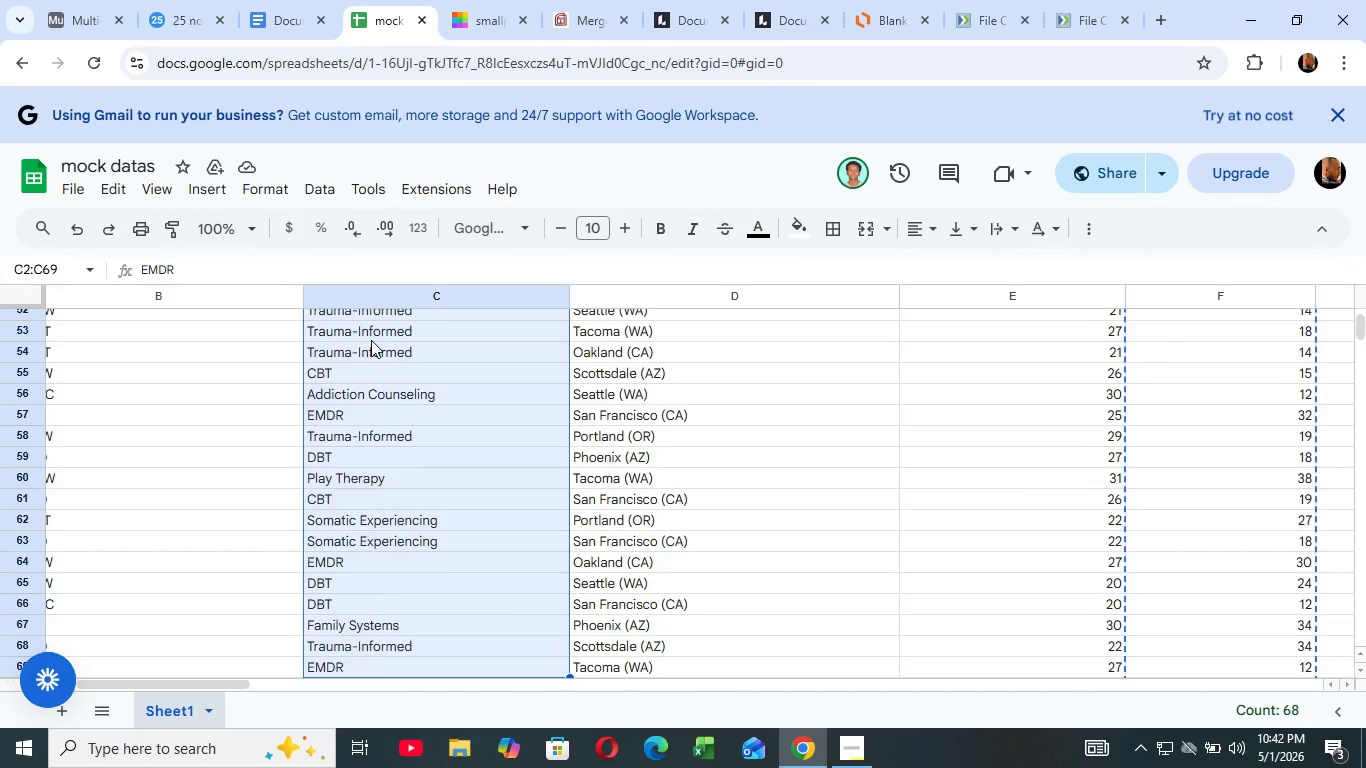 
hold_key(key=ArrowDown, duration=1.53)
 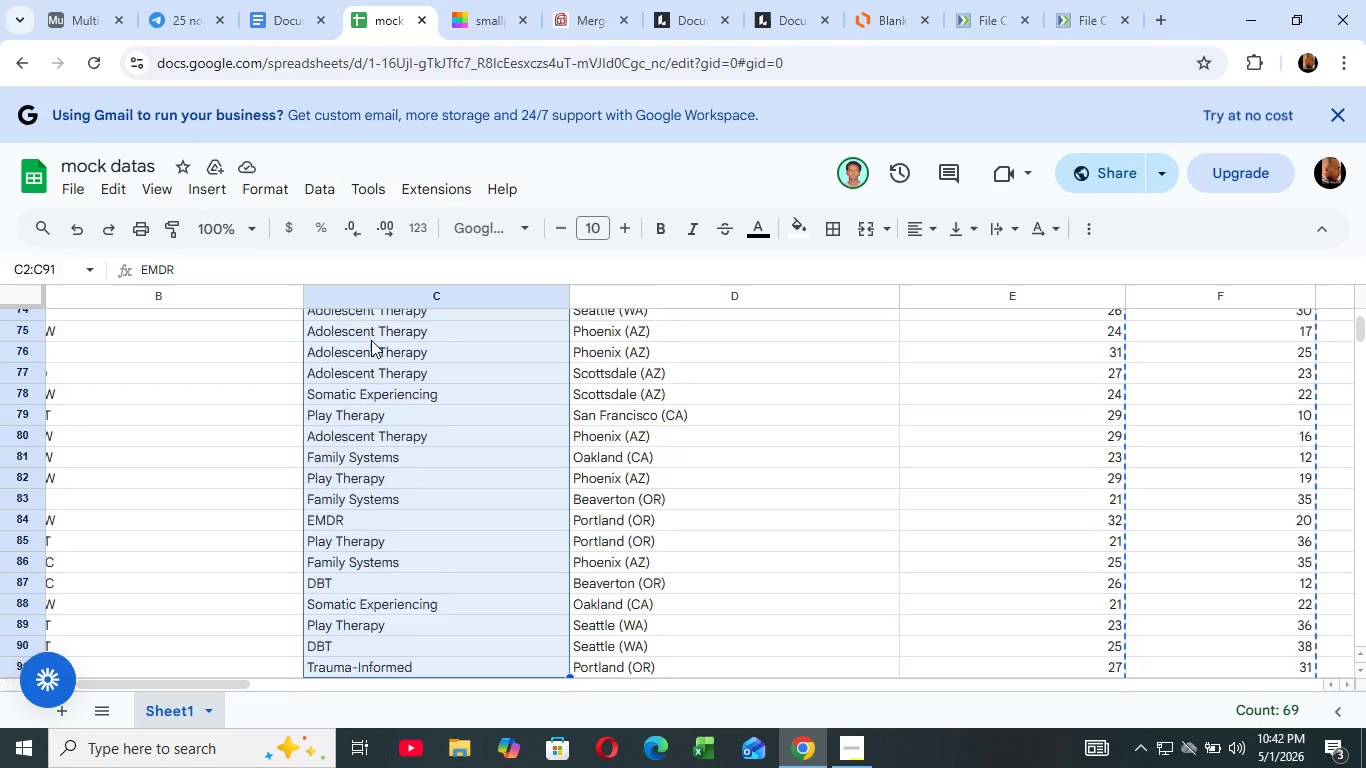 
hold_key(key=ArrowDown, duration=0.48)
 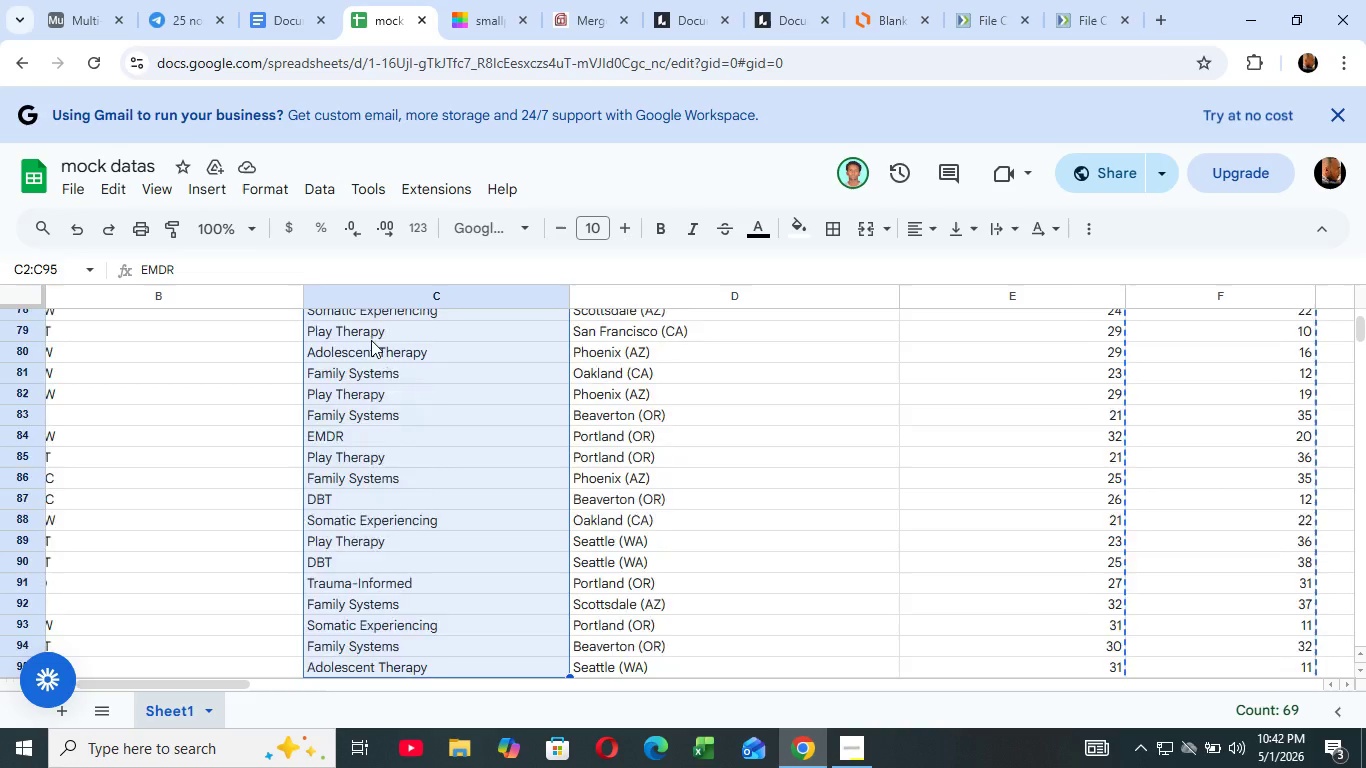 
hold_key(key=ArrowDown, duration=1.52)
 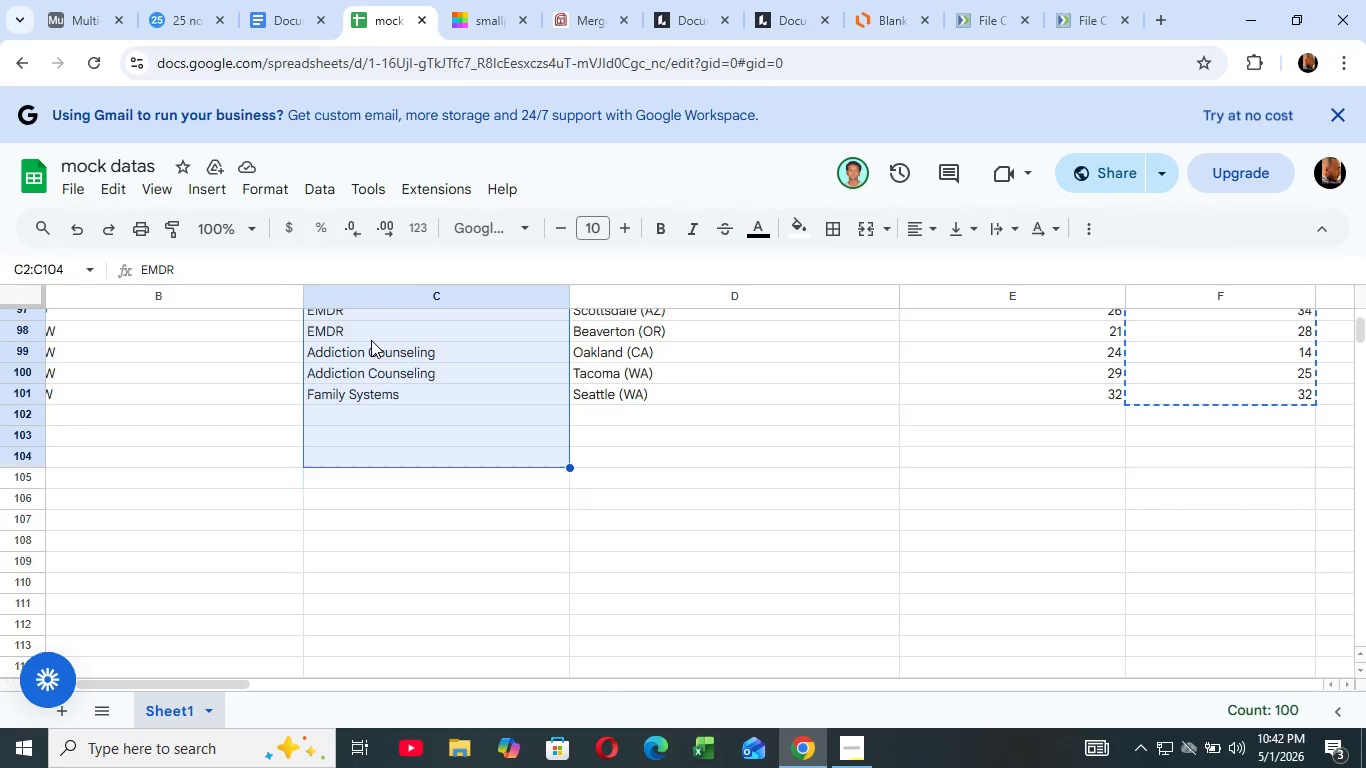 
hold_key(key=ArrowDown, duration=1.03)
 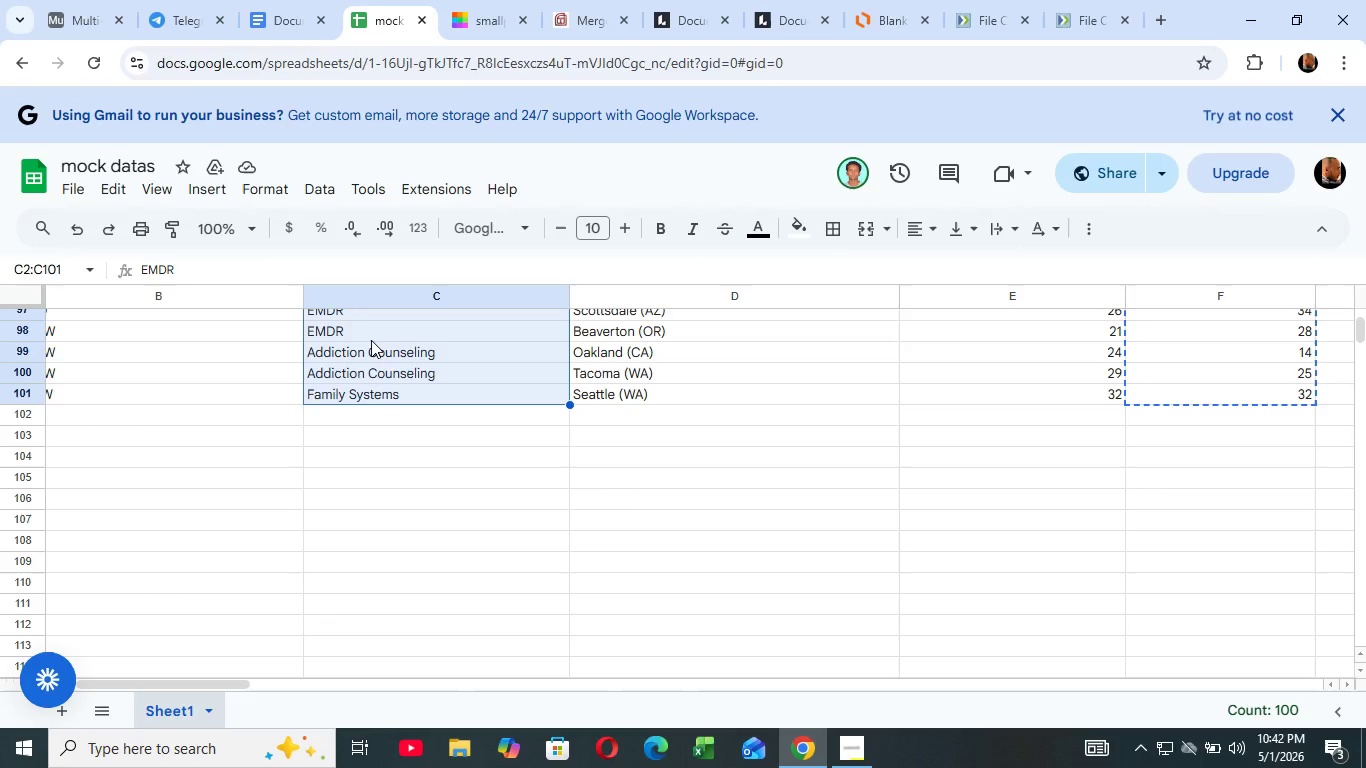 
hold_key(key=ArrowUp, duration=1.11)
 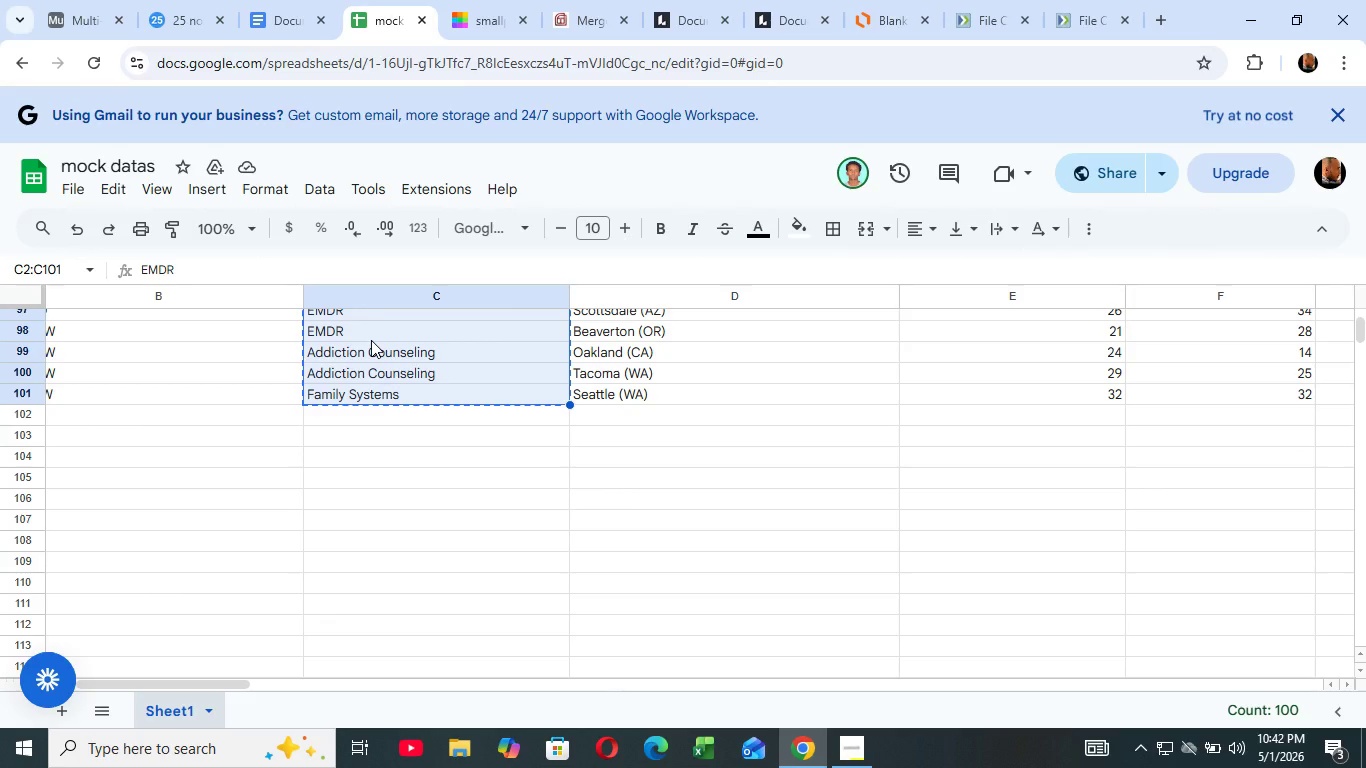 
key(Shift+ArrowUp)
 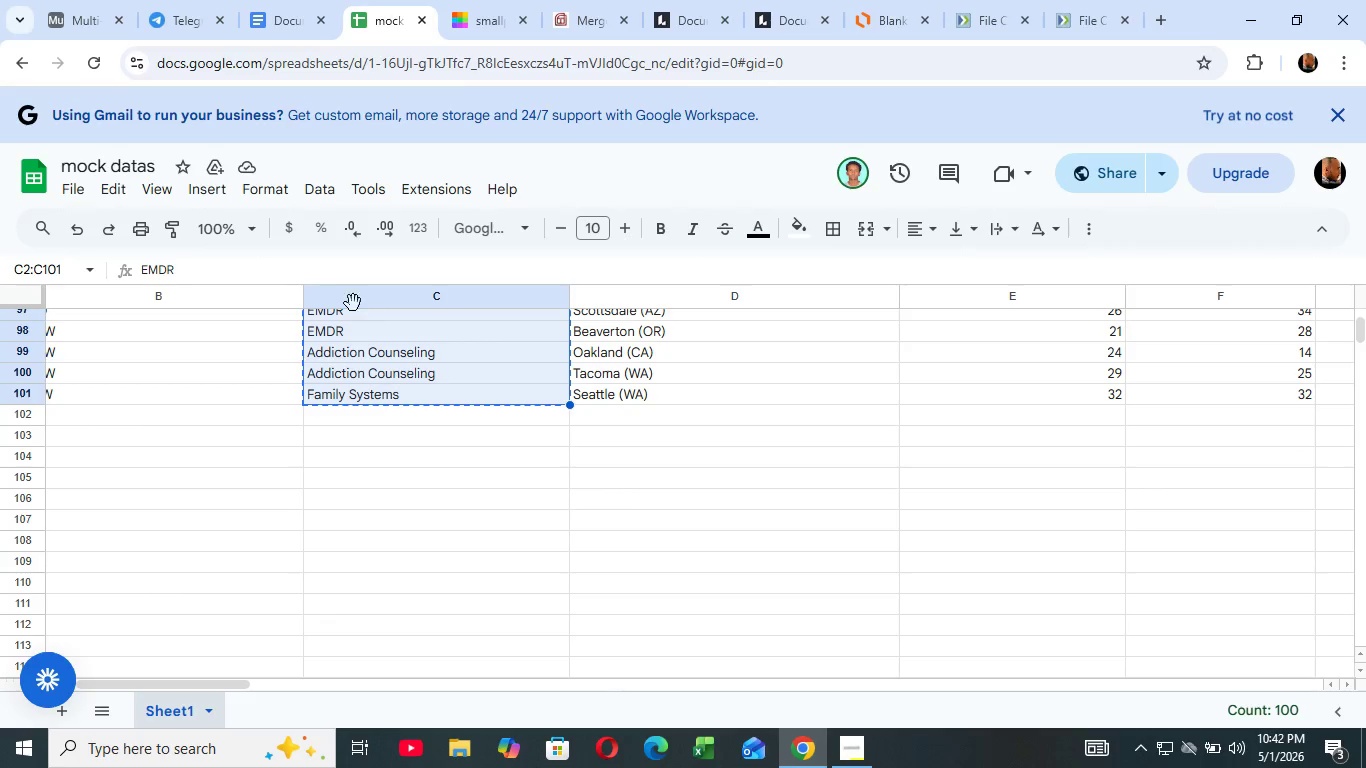 
hold_key(key=ControlRight, duration=0.64)
 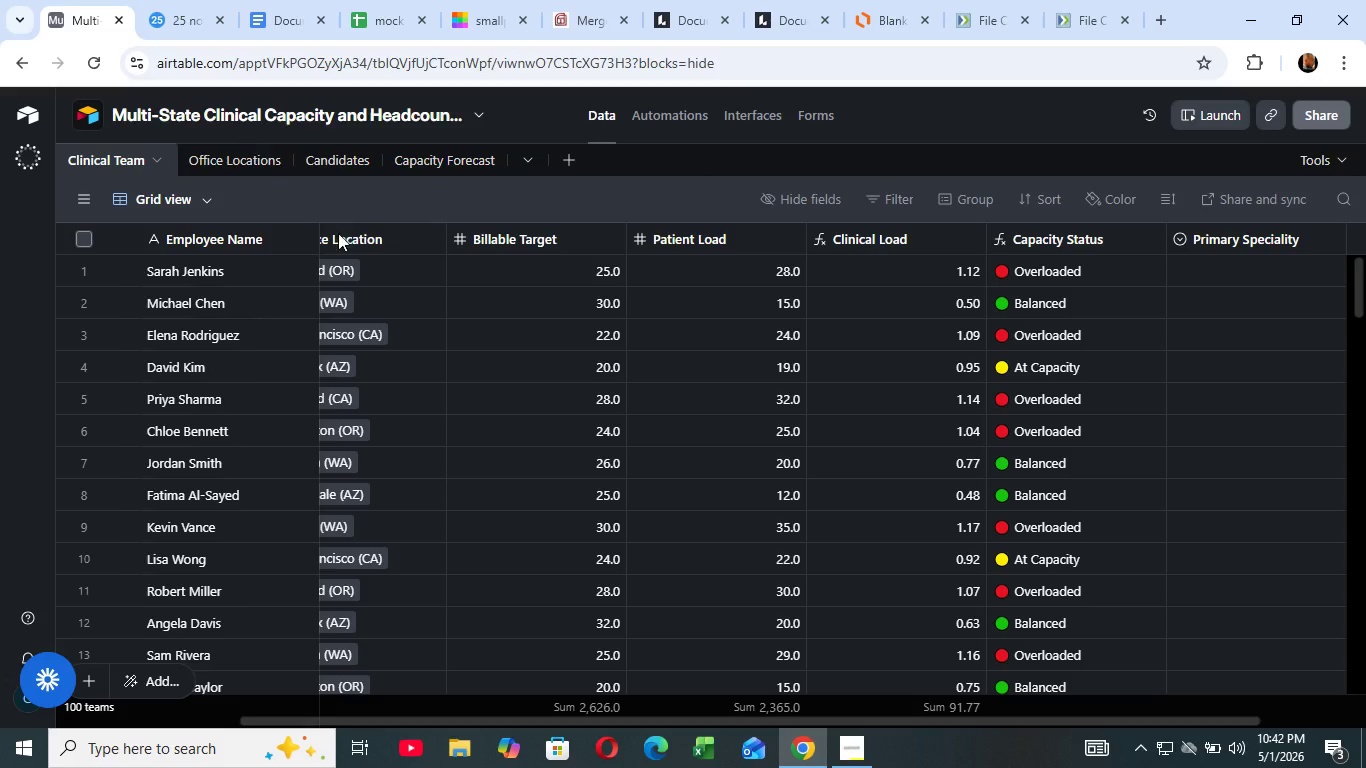 
key(C)
 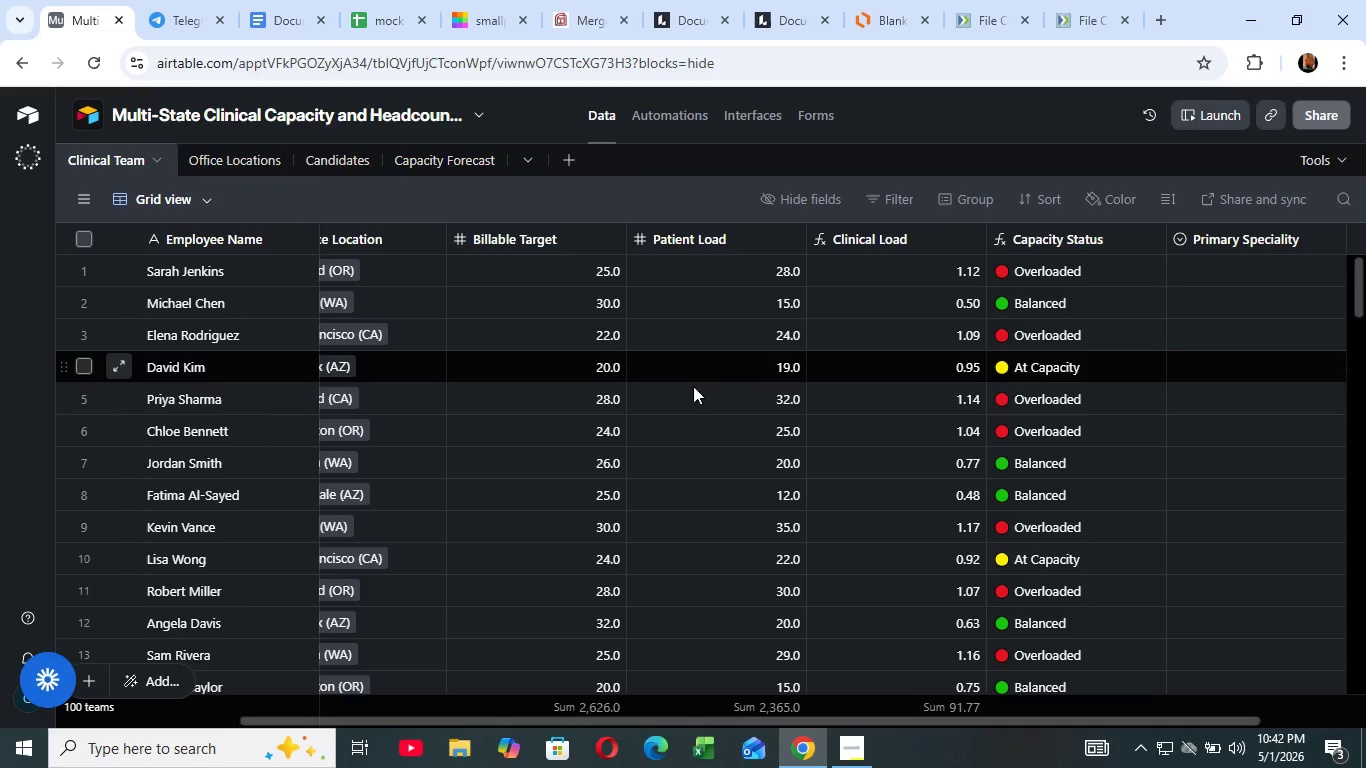 
left_click([88, 23])
 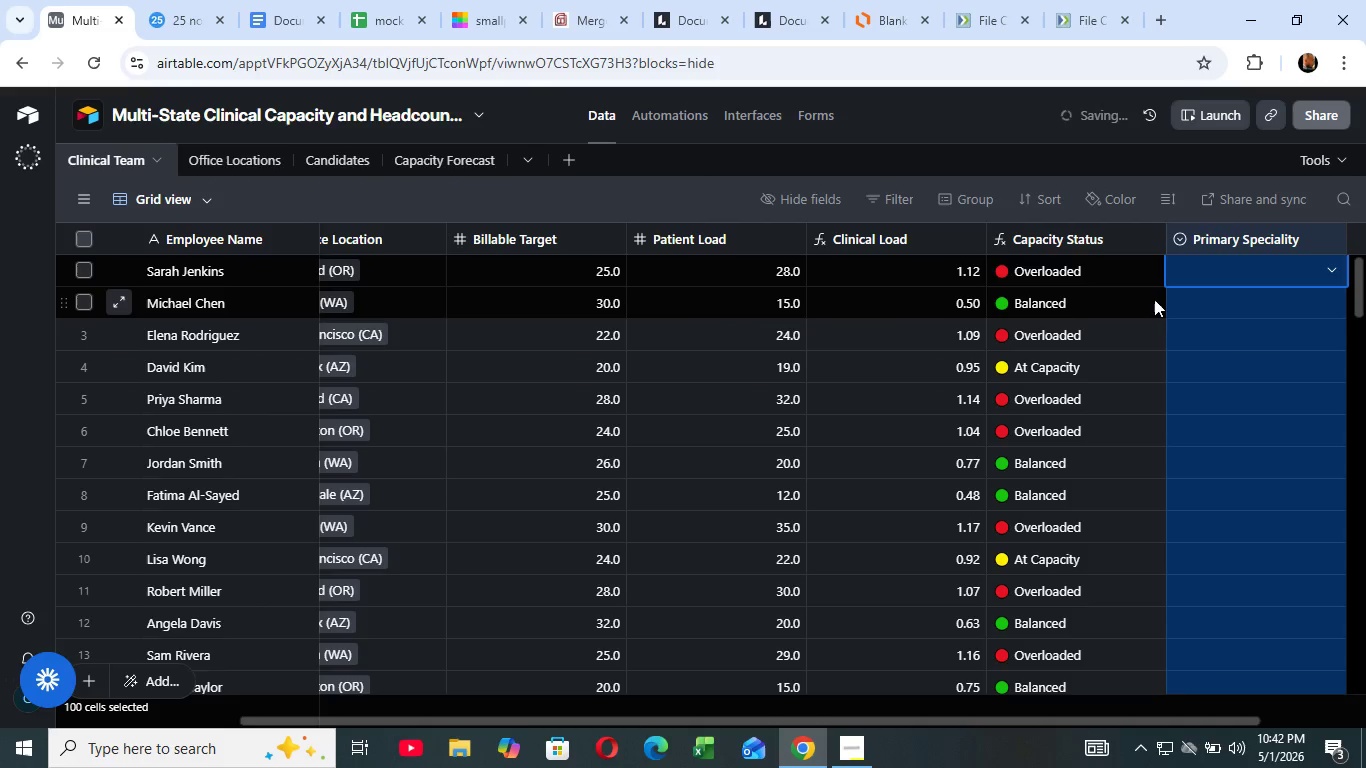 
hold_key(key=ControlRight, duration=0.59)
 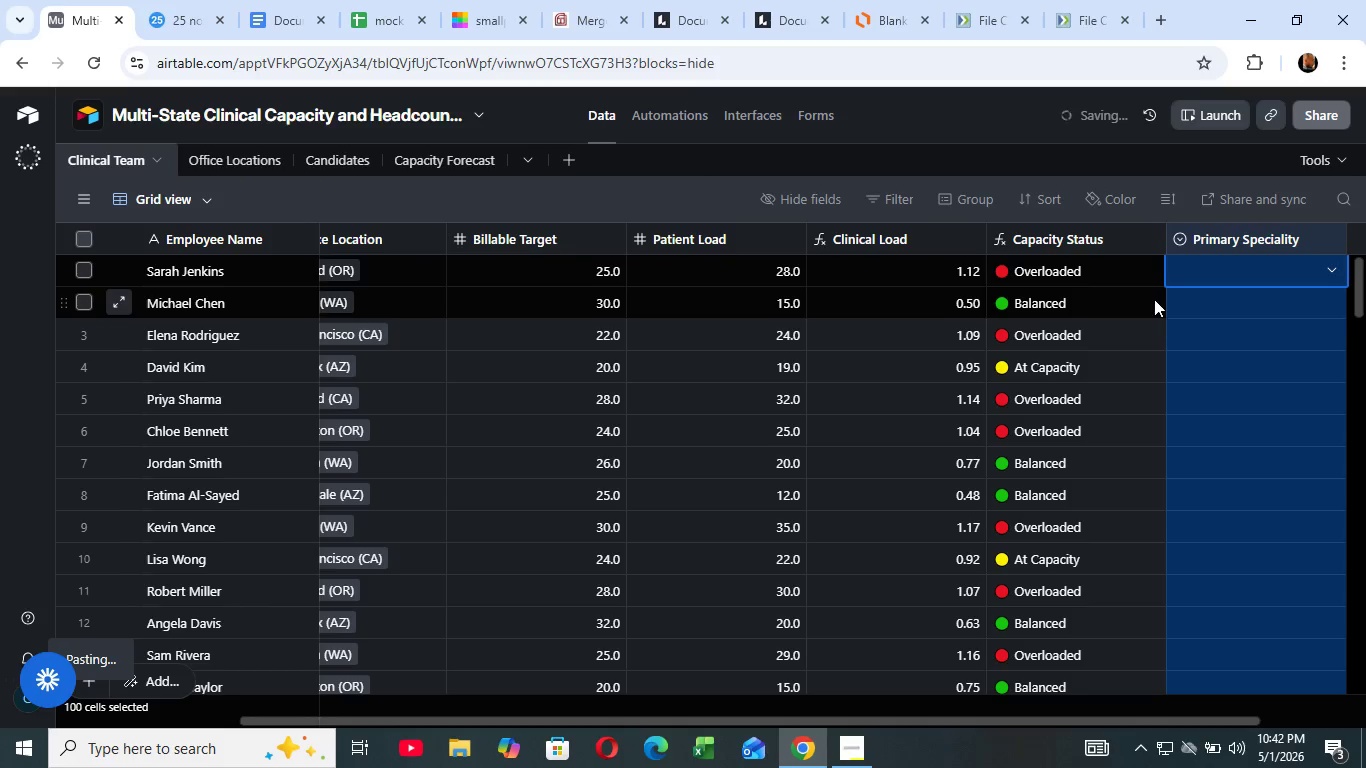 
key(V)
 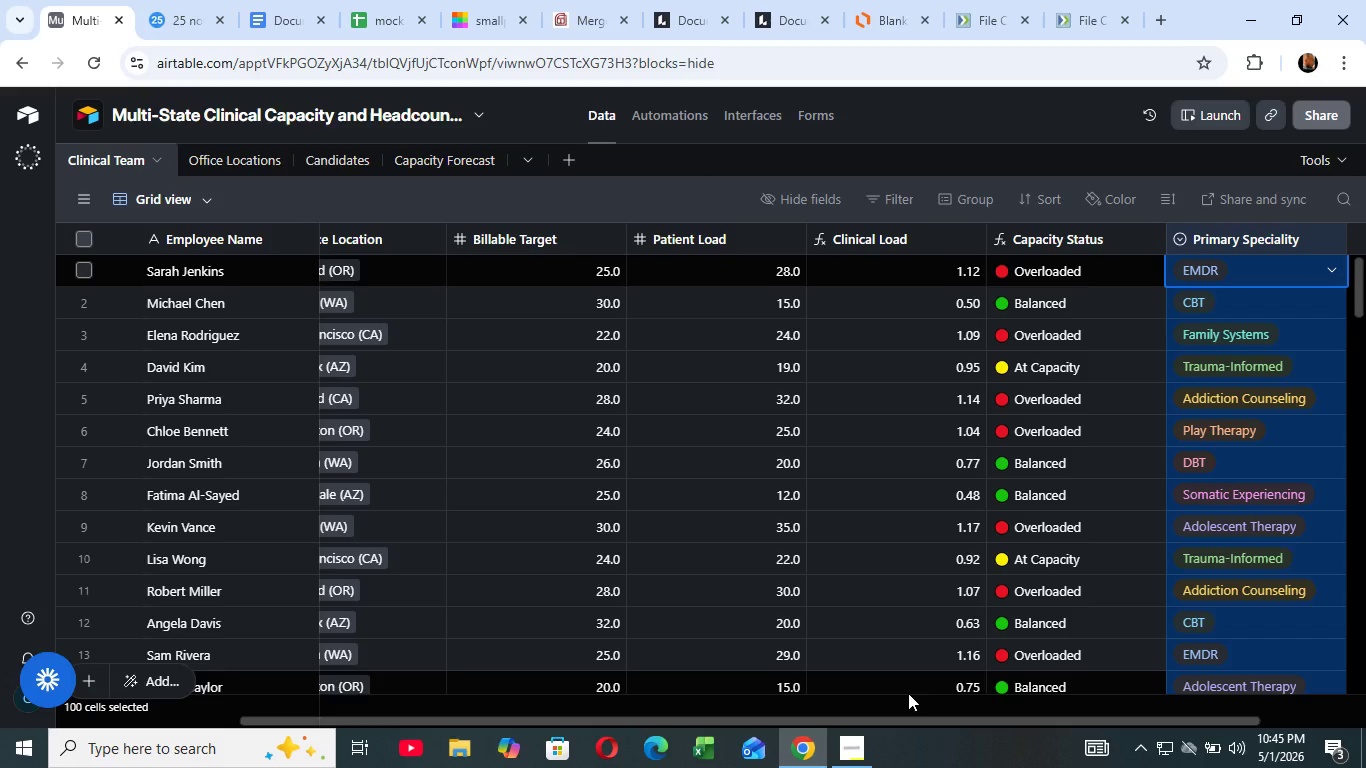 
wait(147.5)
 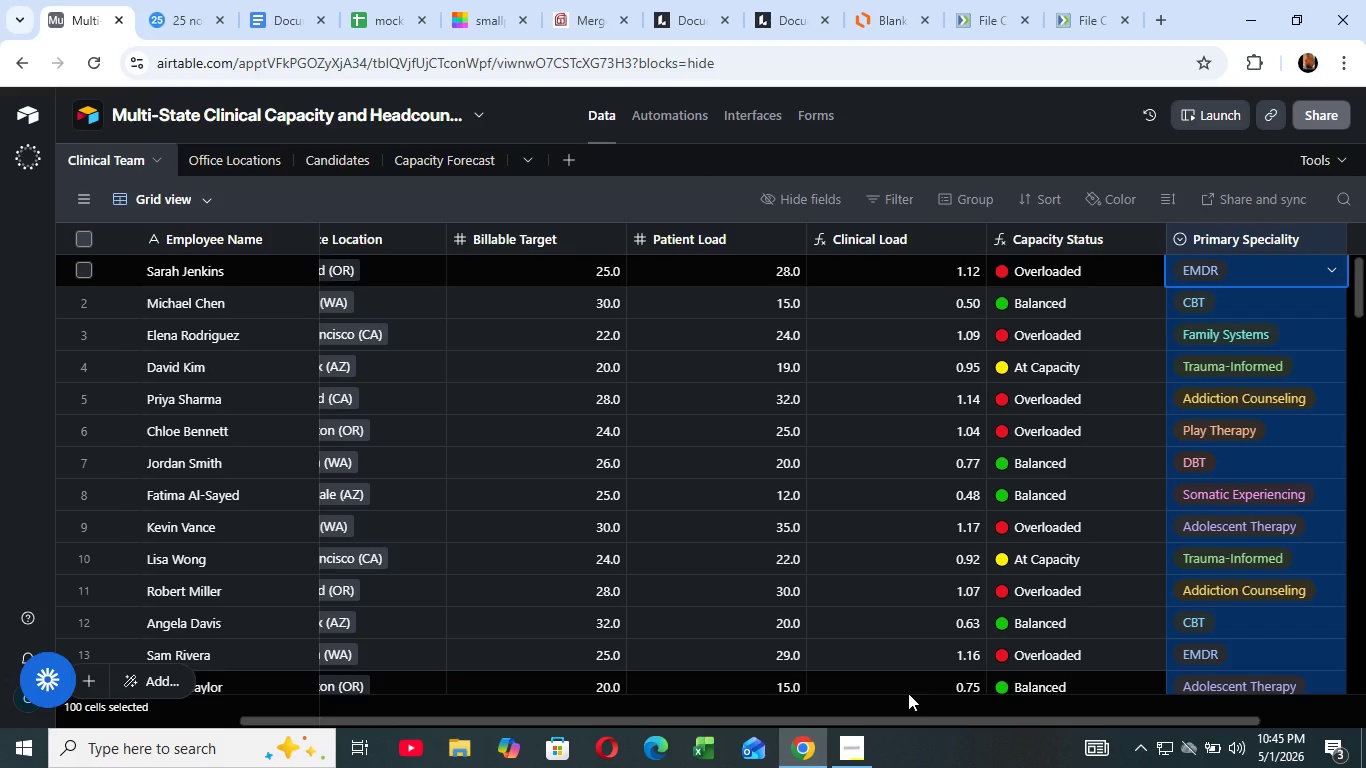 
left_click_drag(start_coordinate=[908, 724], to_coordinate=[1096, 738])
 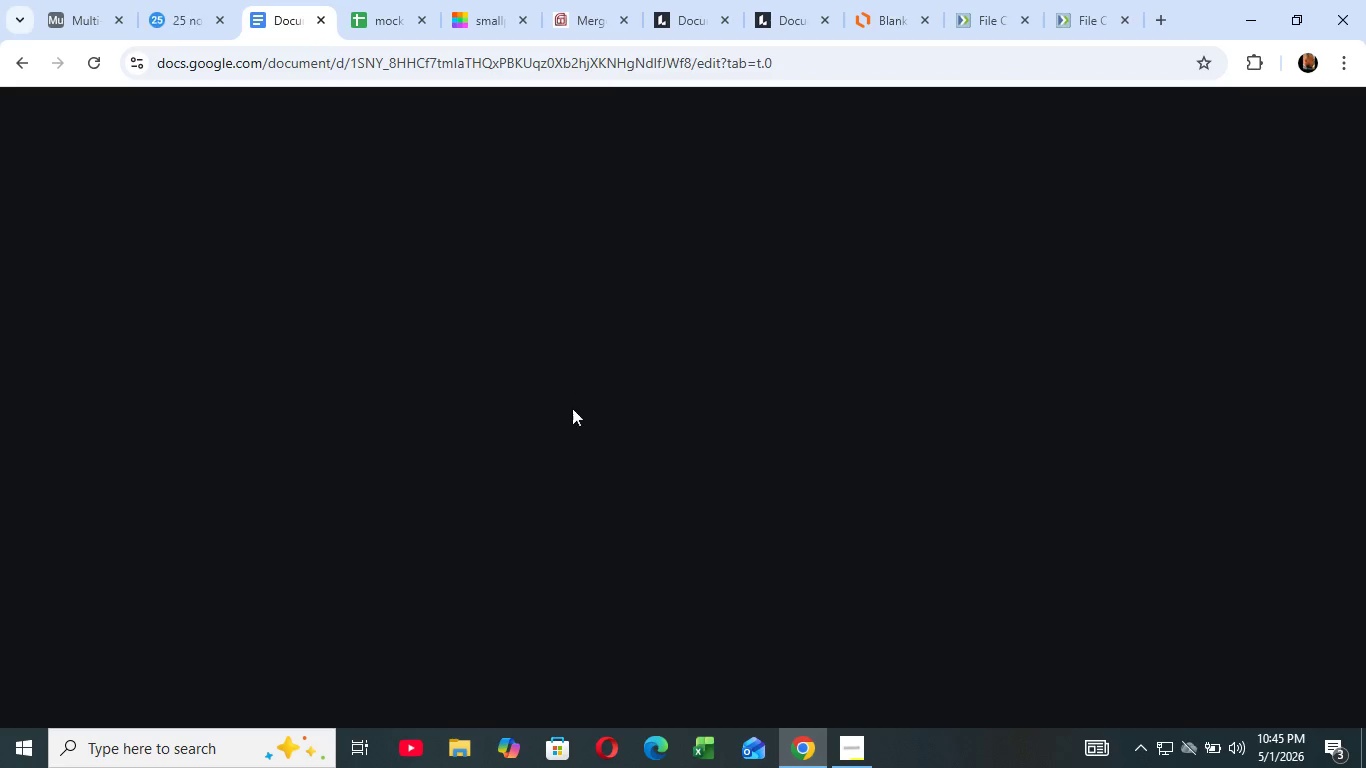 
left_click([274, 10])
 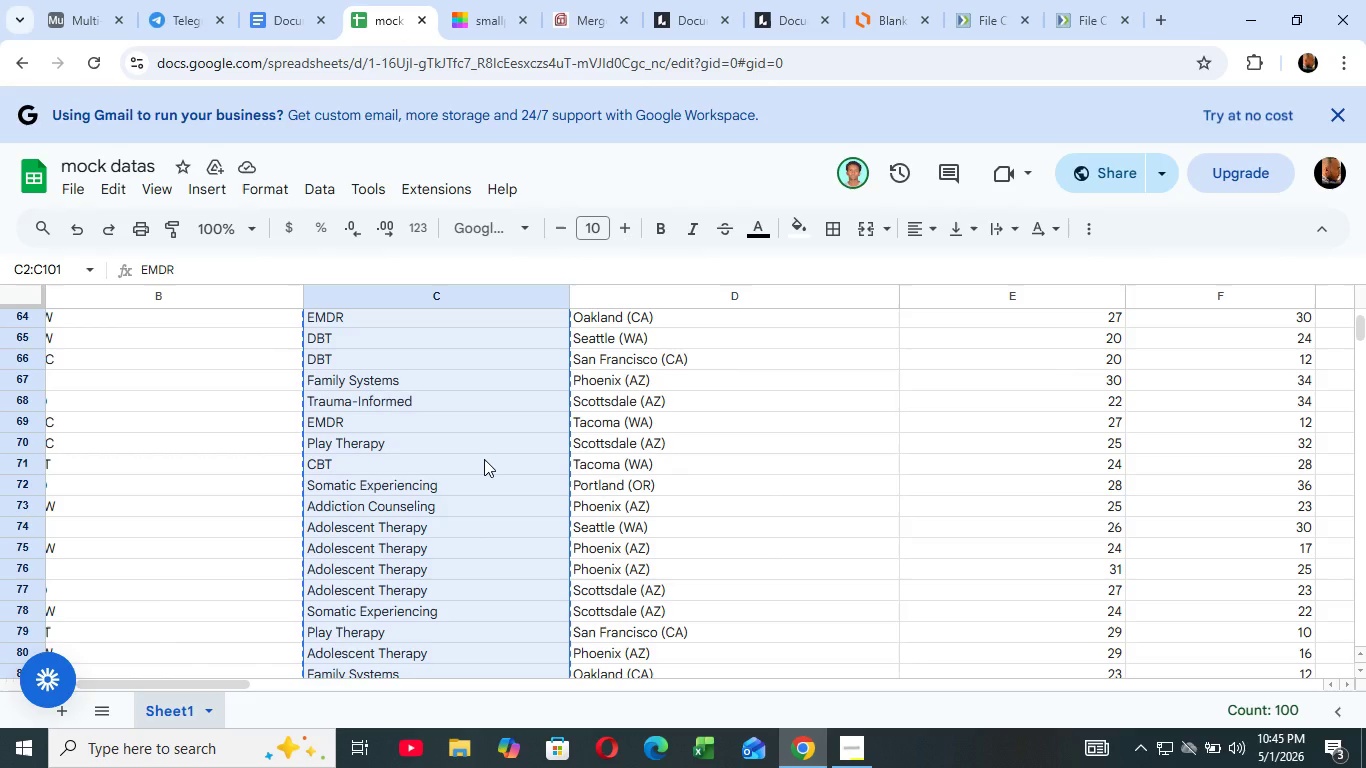 
scroll: coordinate [479, 457], scroll_direction: up, amount: 28.0
 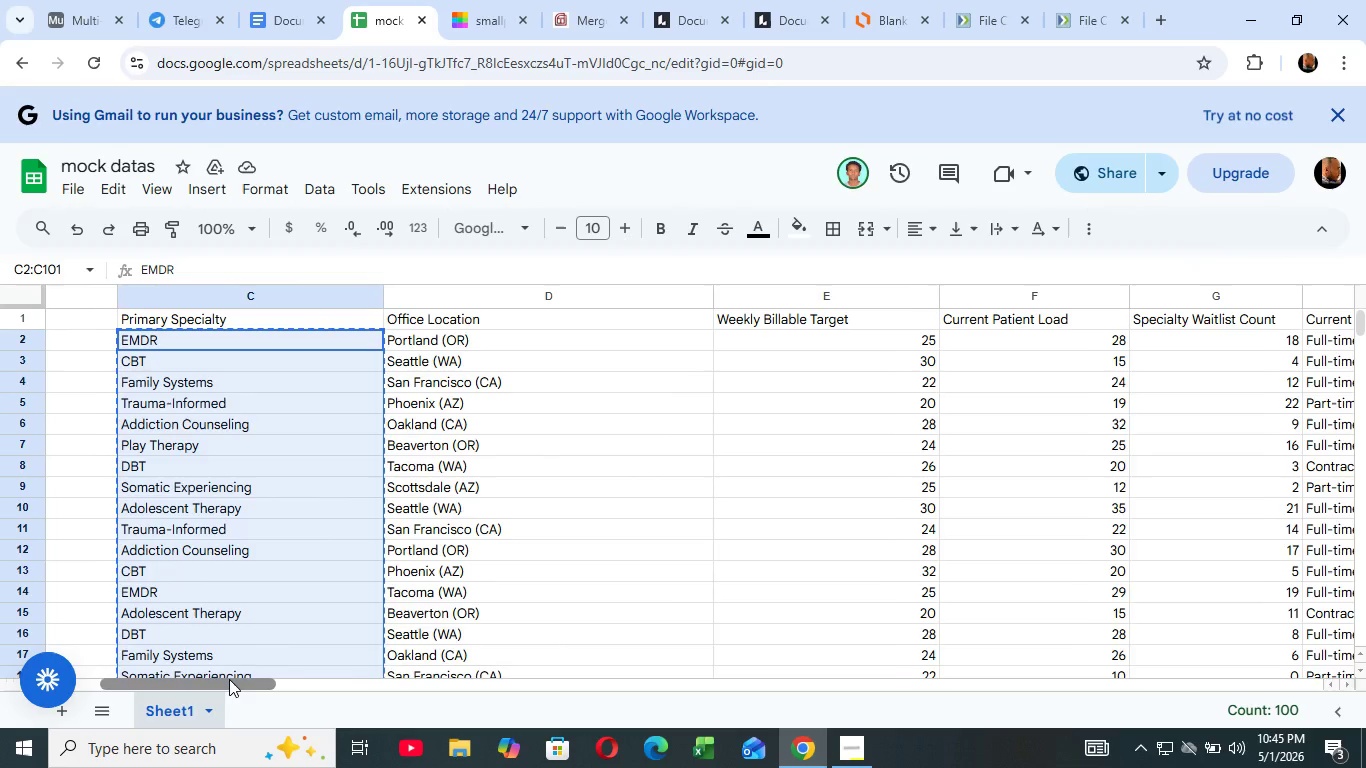 
left_click_drag(start_coordinate=[202, 682], to_coordinate=[325, 685])
 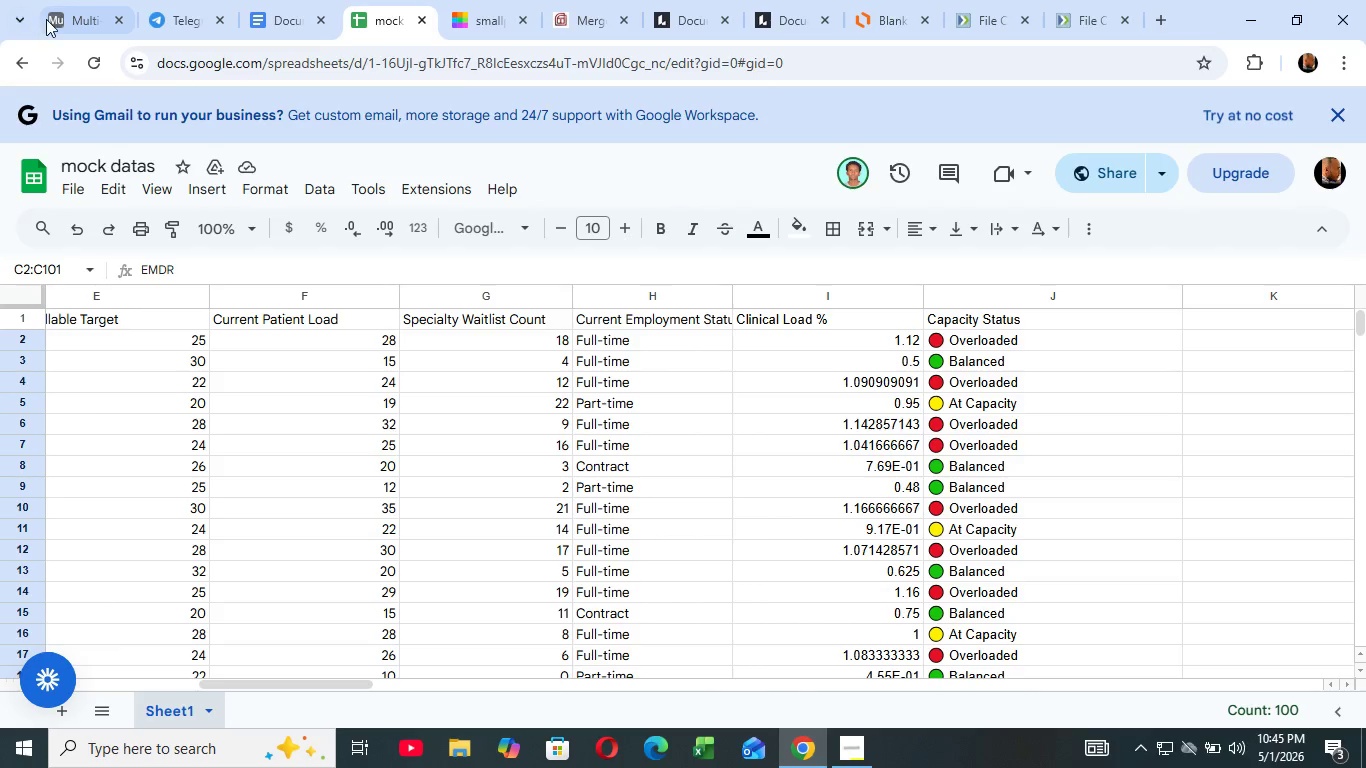 
left_click([325, 685])
 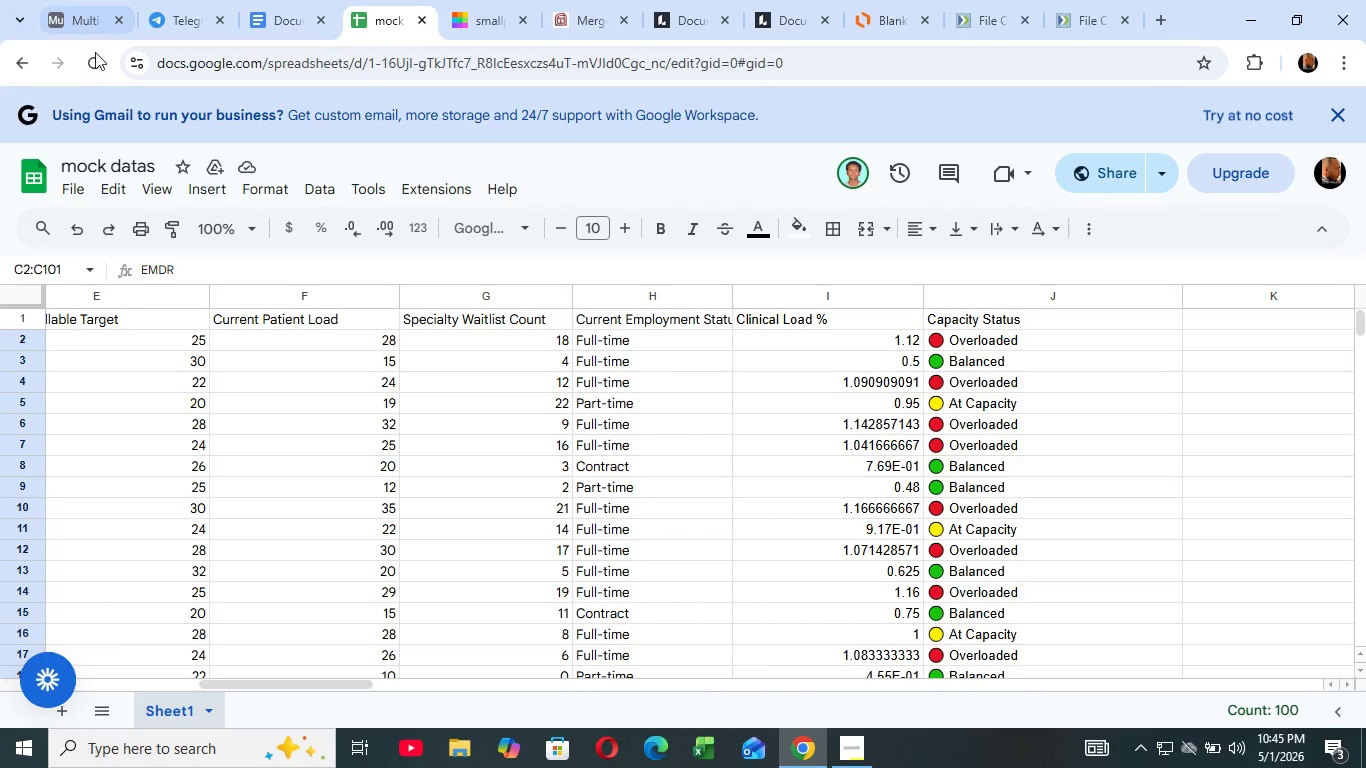 
left_click([26, 21])
 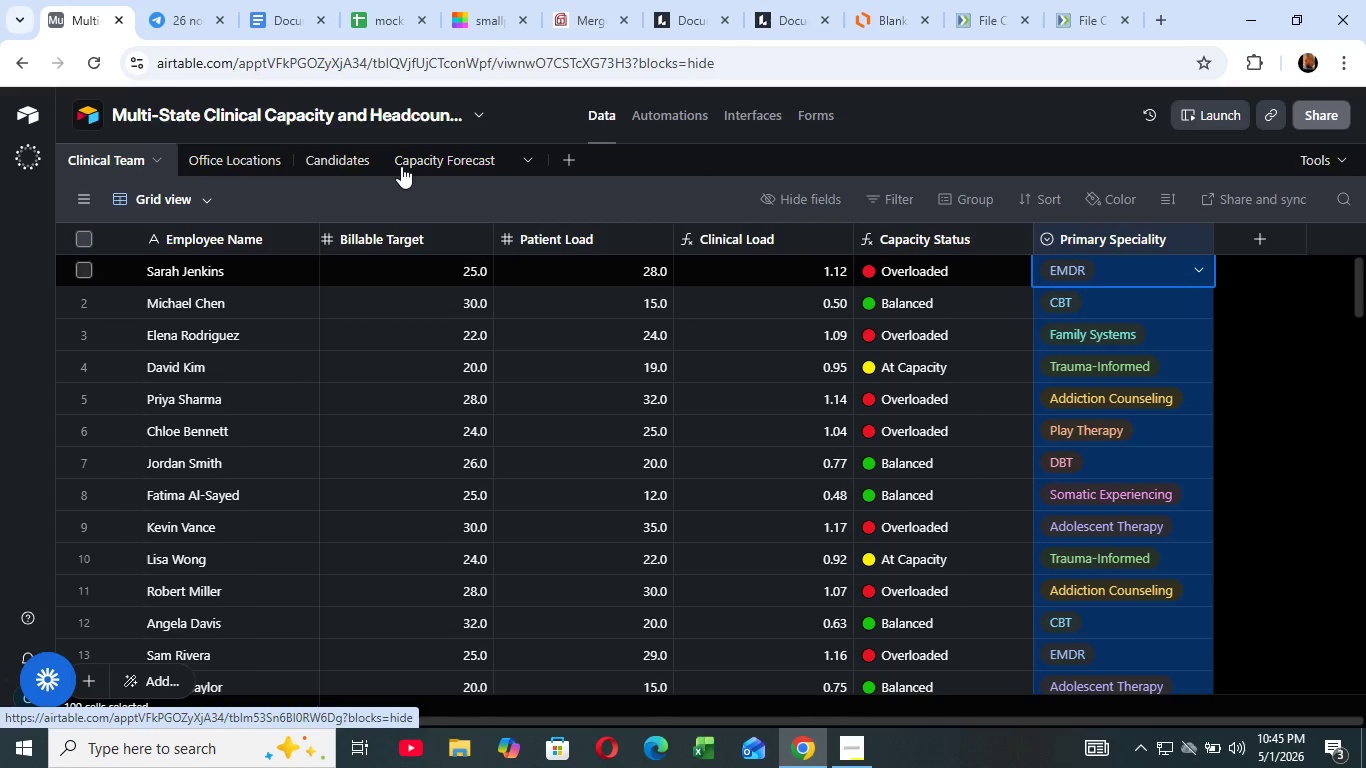 
wait(5.97)
 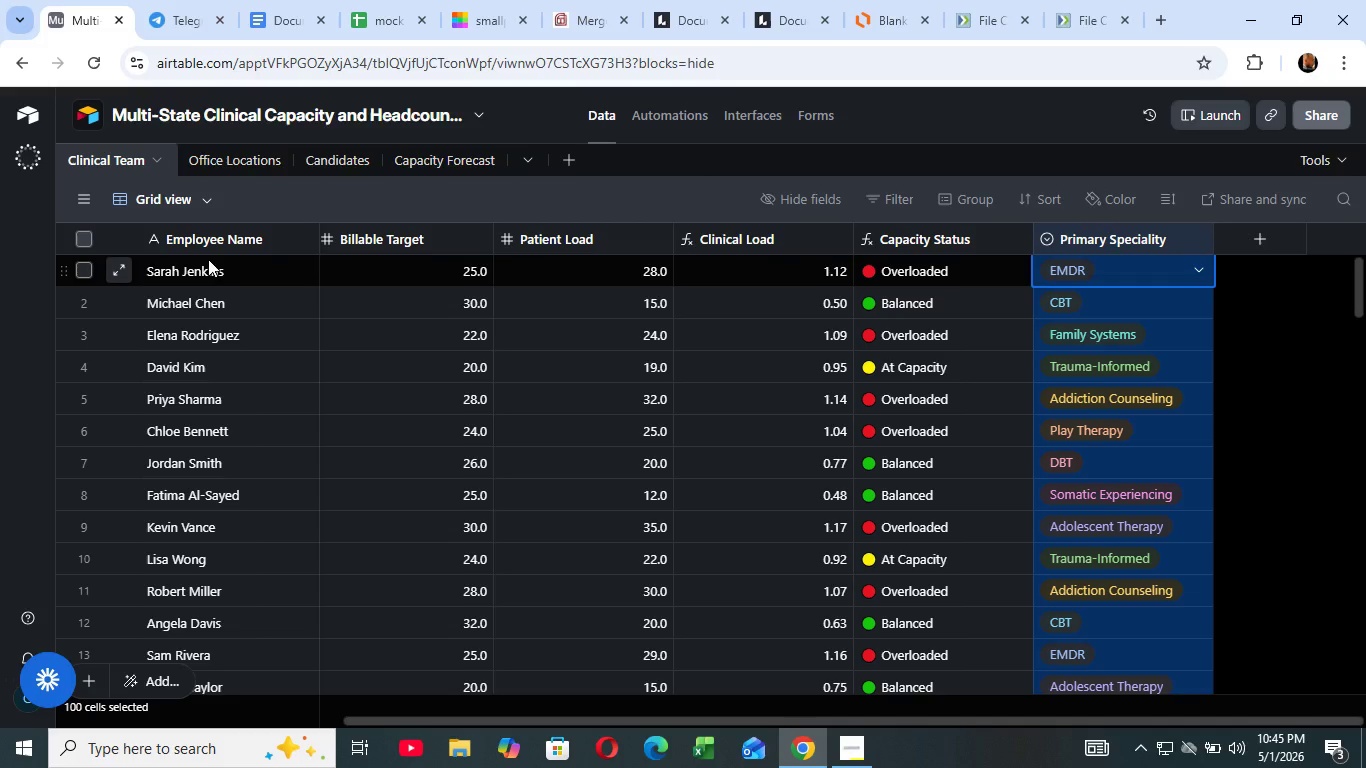 
left_click([401, 166])
 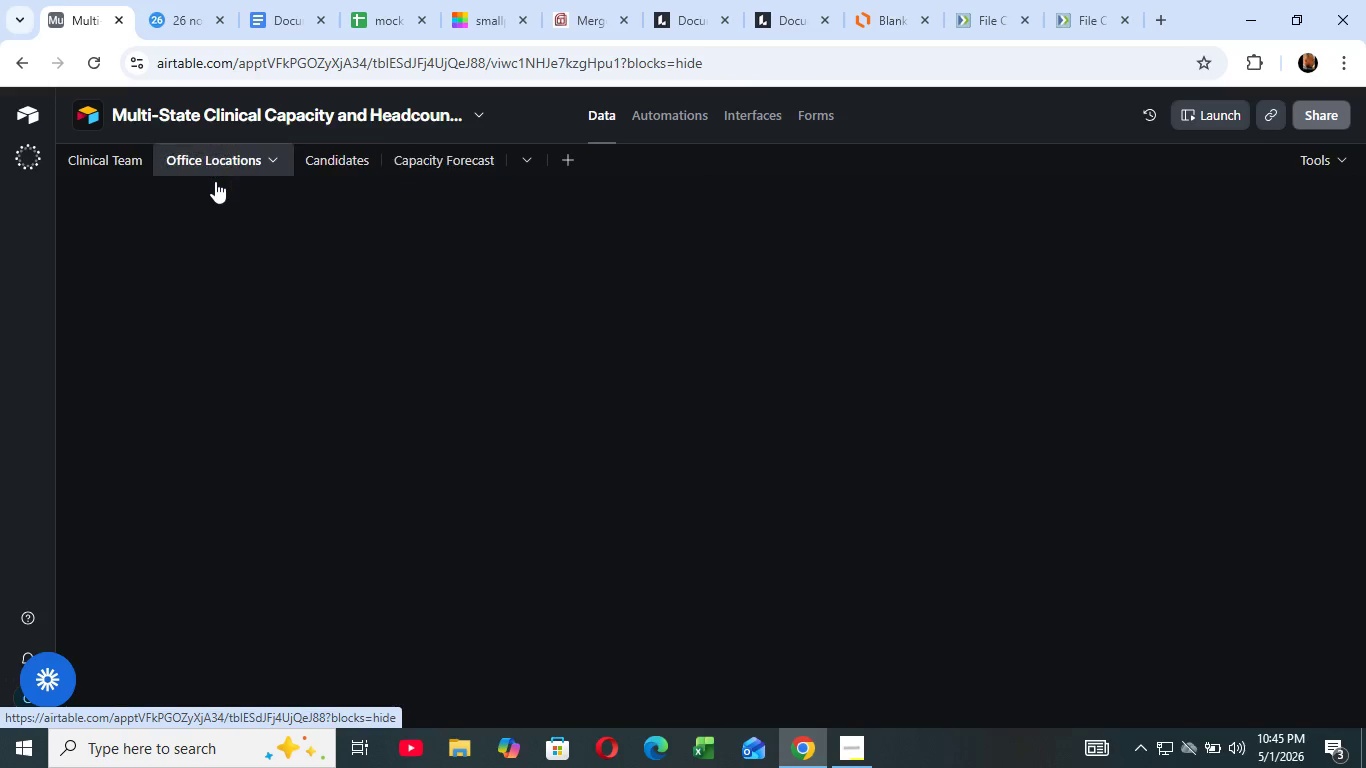 
wait(5.16)
 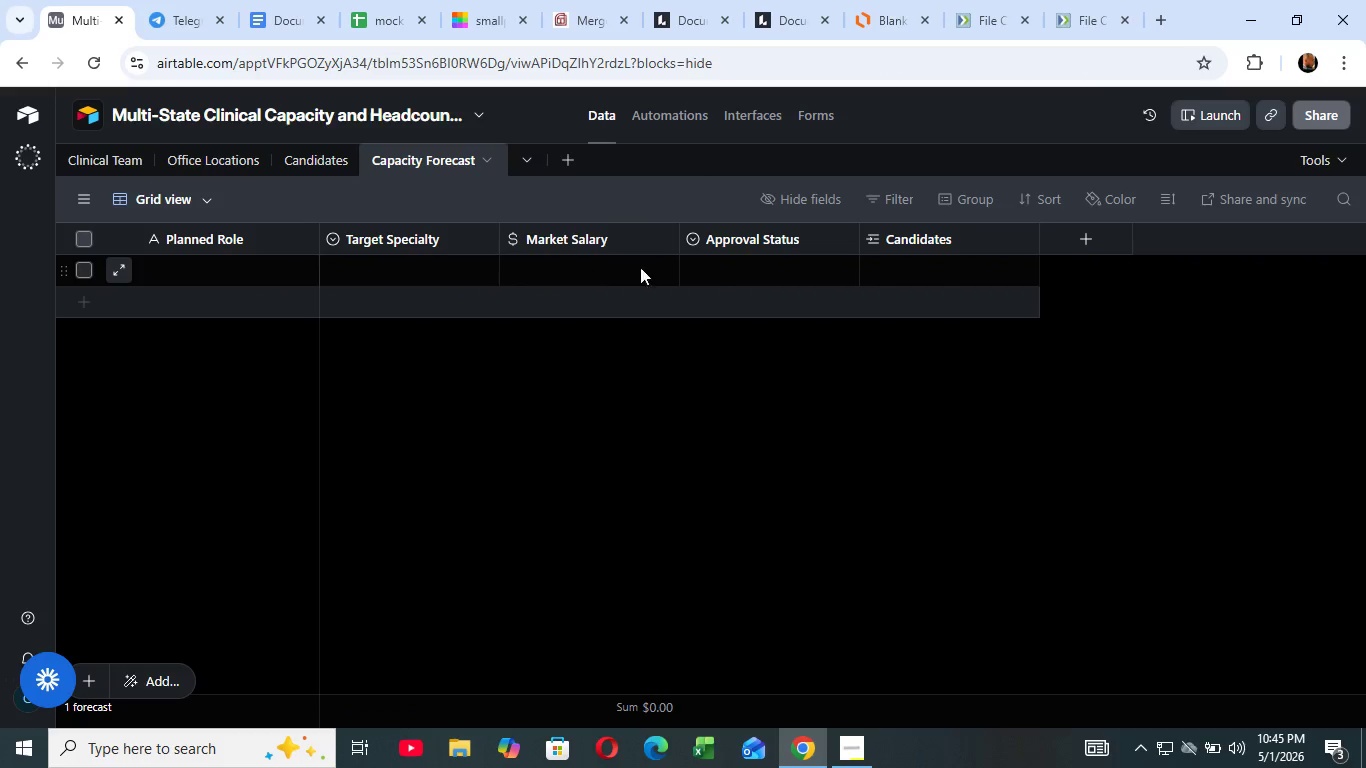 
left_click([214, 154])
 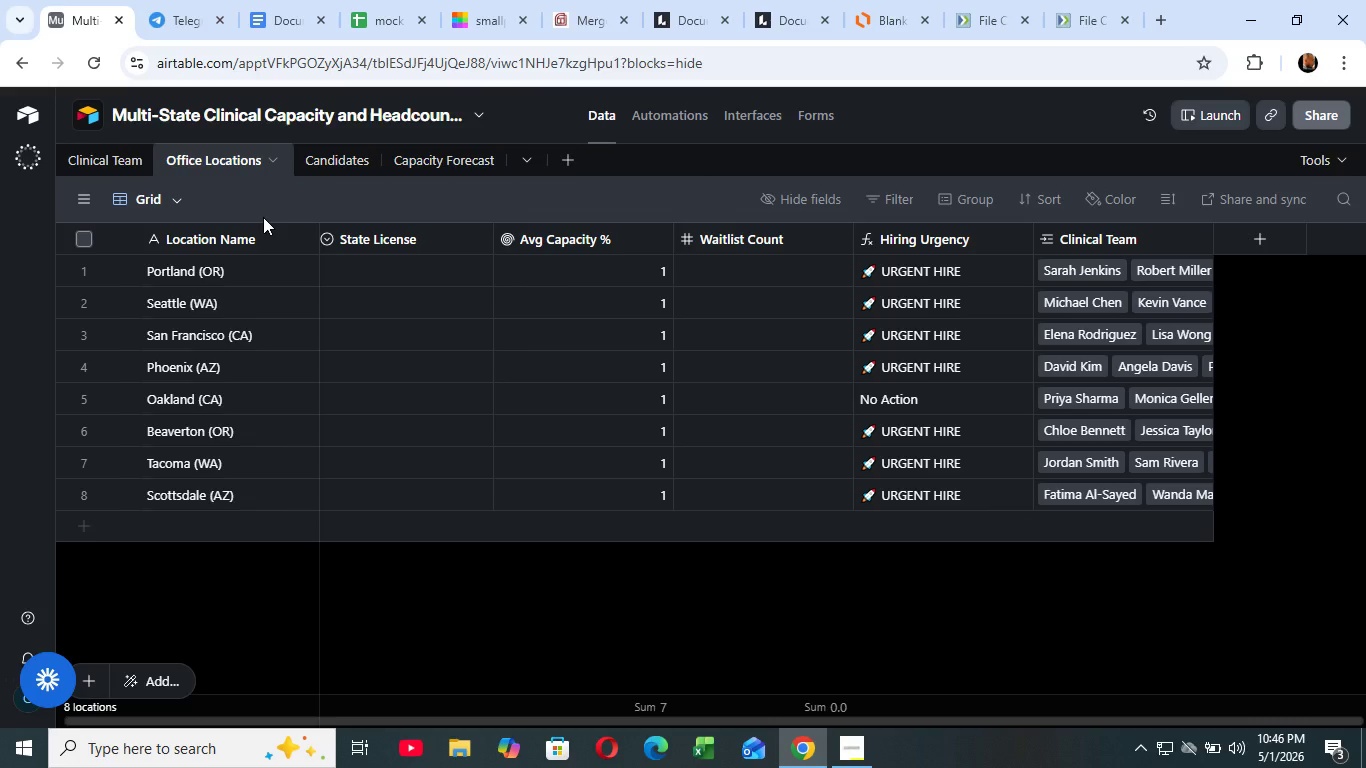 
wait(35.22)
 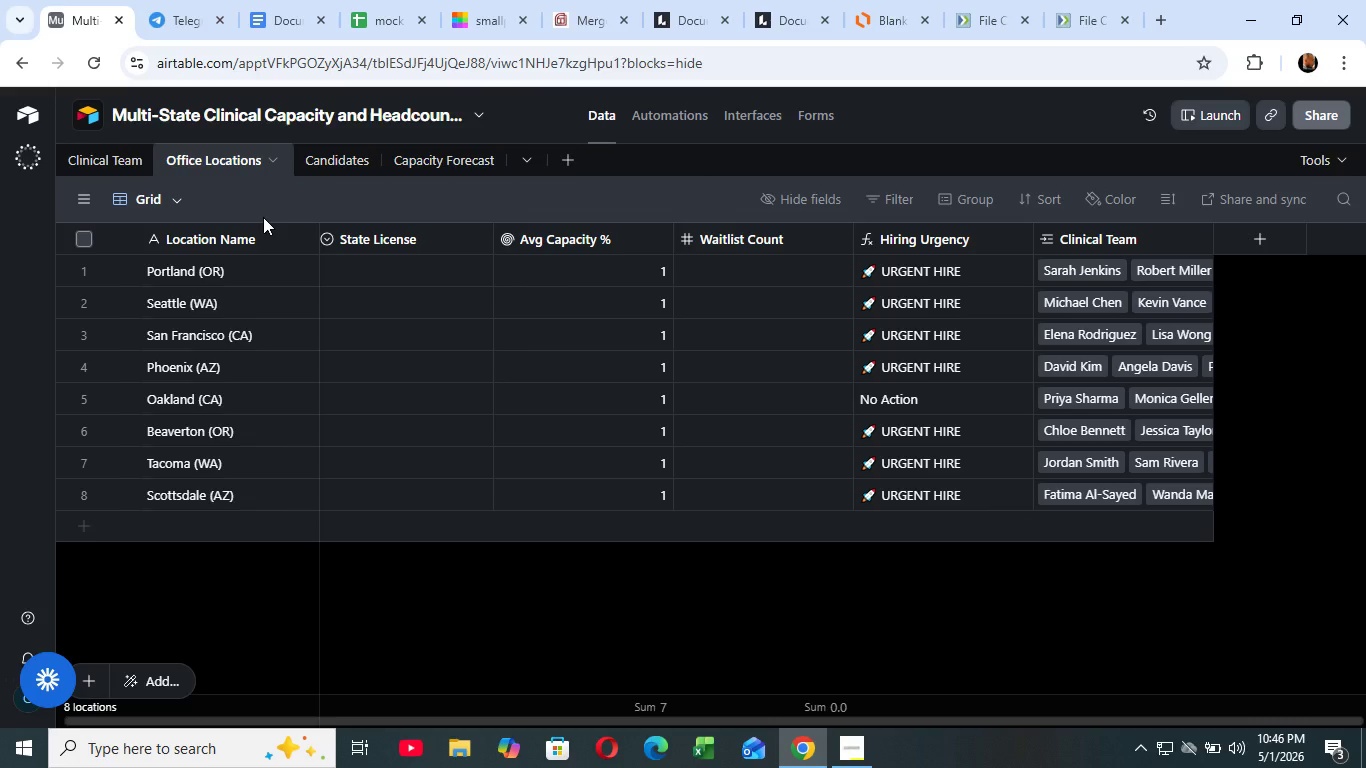 
left_click_drag(start_coordinate=[608, 718], to_coordinate=[336, 520])
 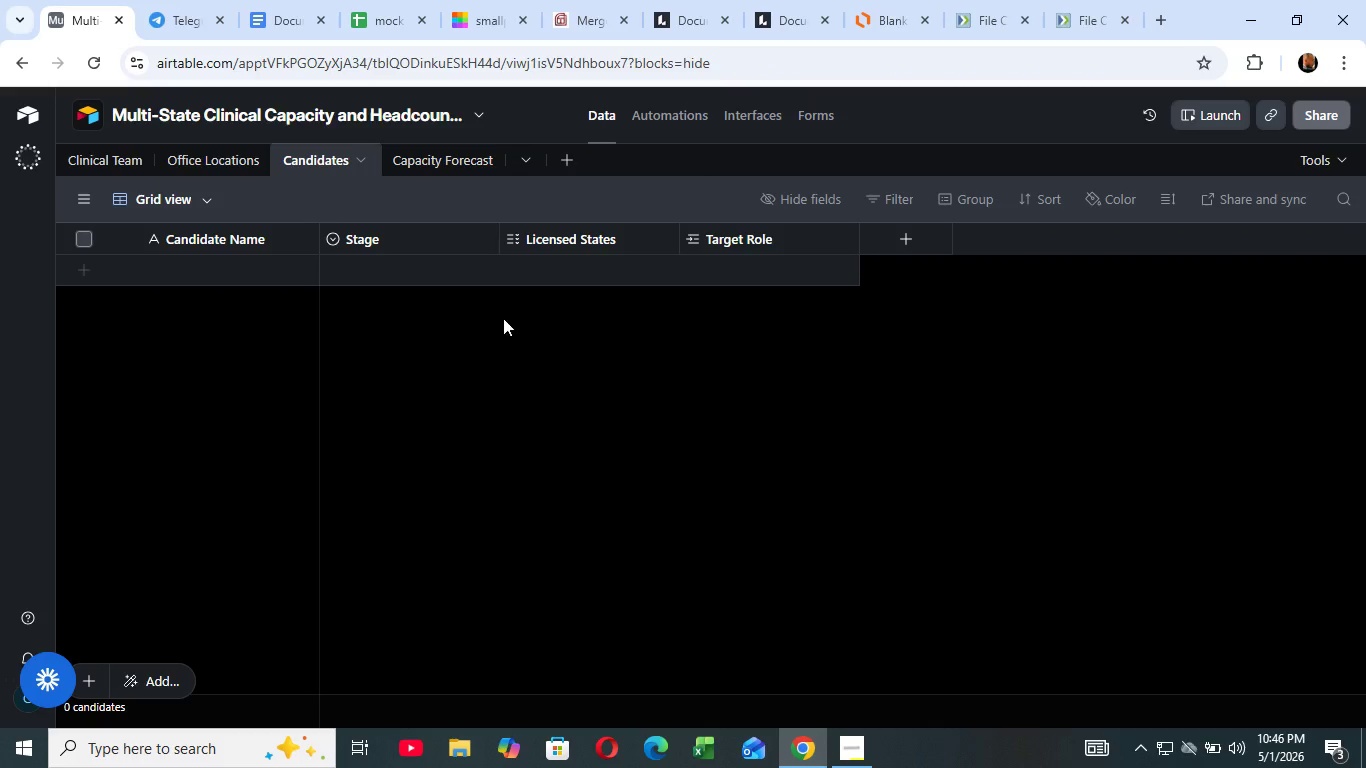 
left_click_drag(start_coordinate=[321, 157], to_coordinate=[322, 166])
 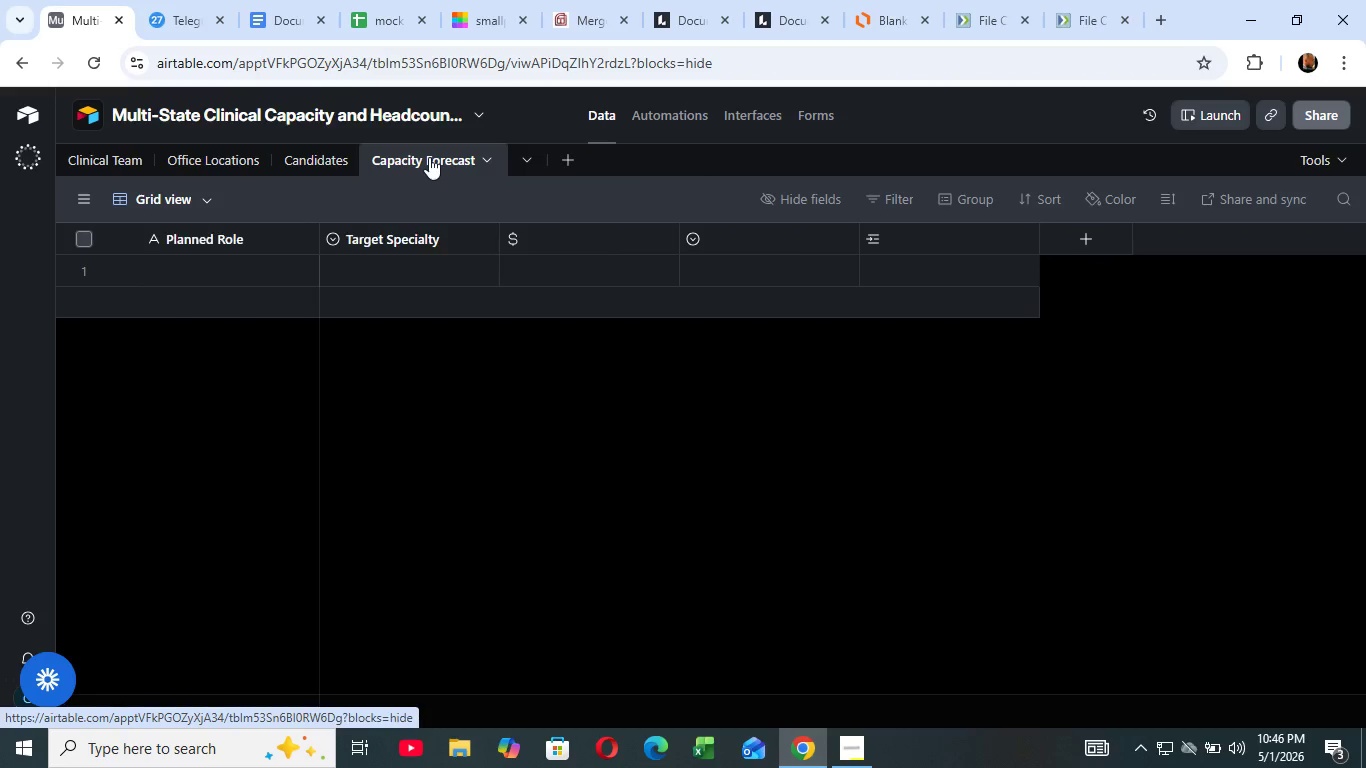 
left_click([429, 157])
 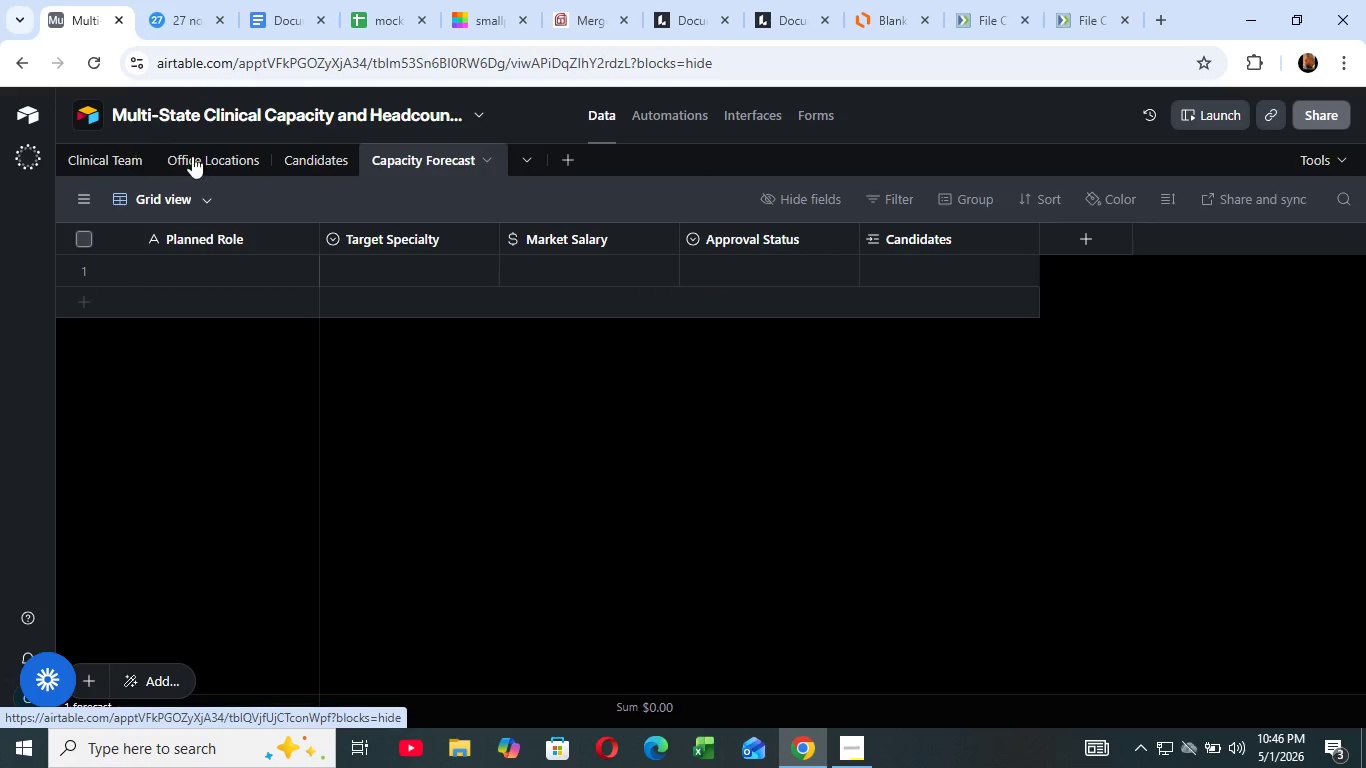 
wait(6.09)
 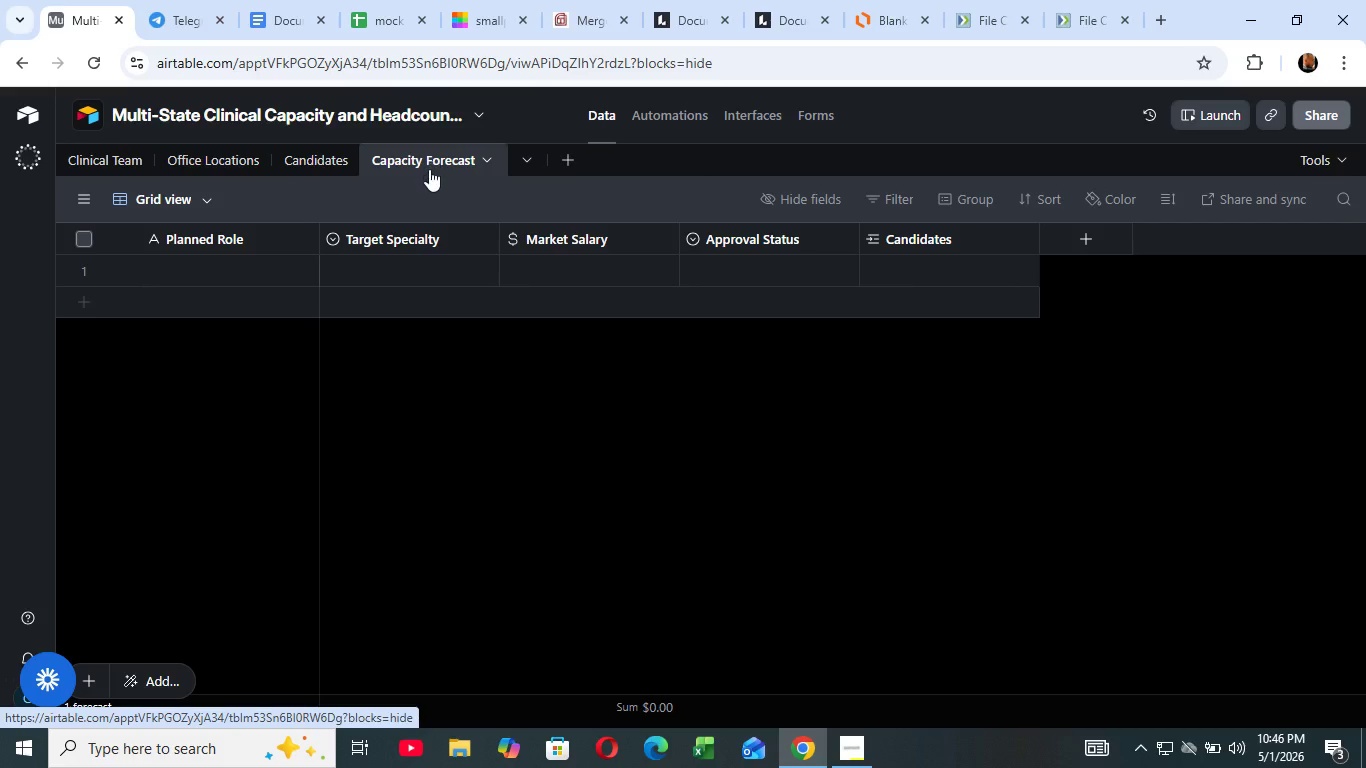 
left_click_drag(start_coordinate=[132, 154], to_coordinate=[140, 154])
 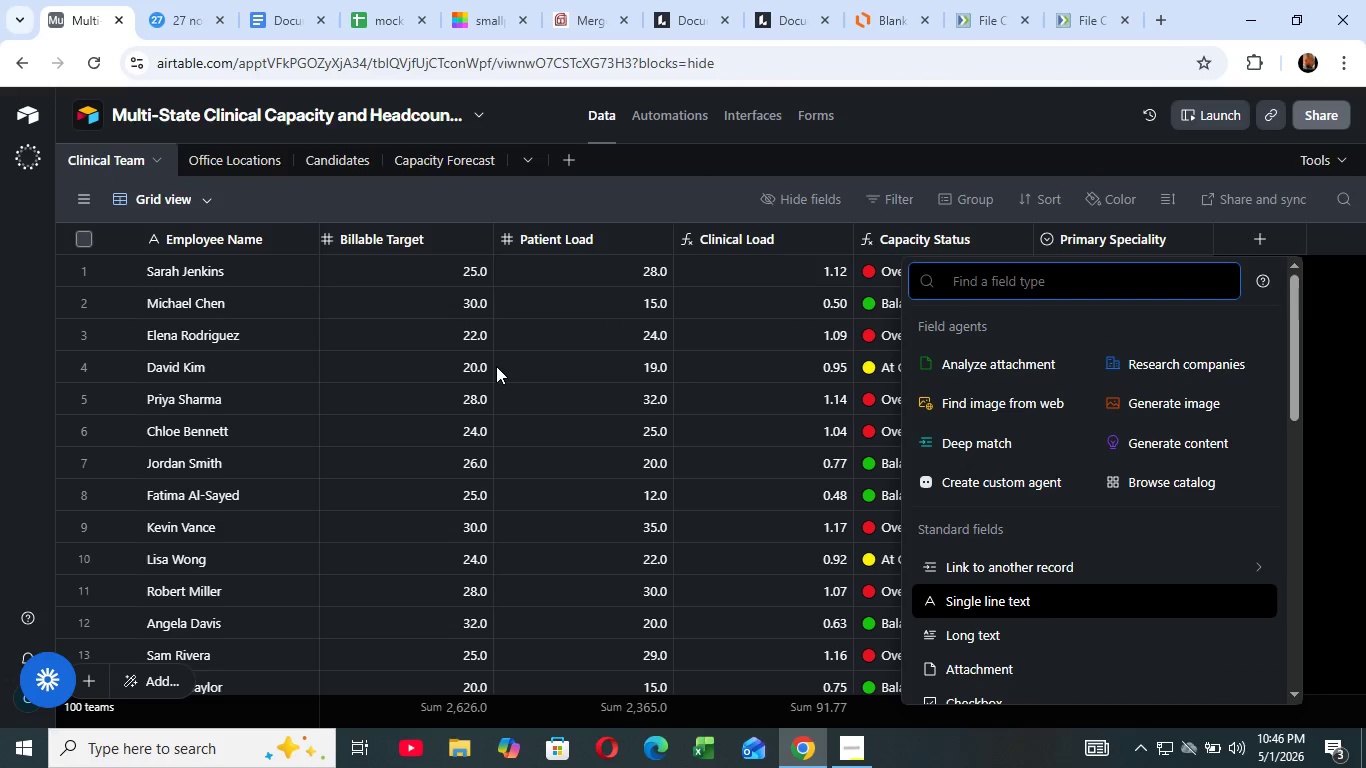 
left_click([1273, 239])
 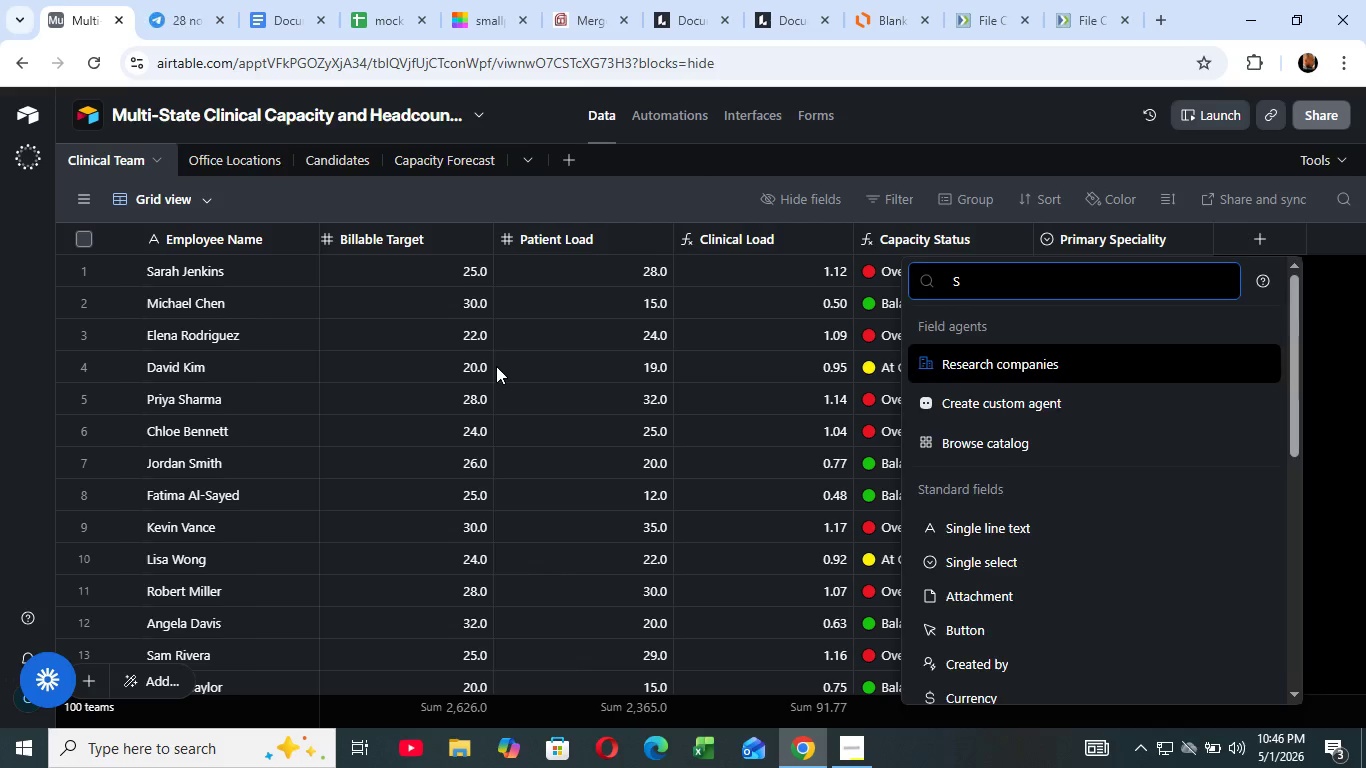 
type(SING)
 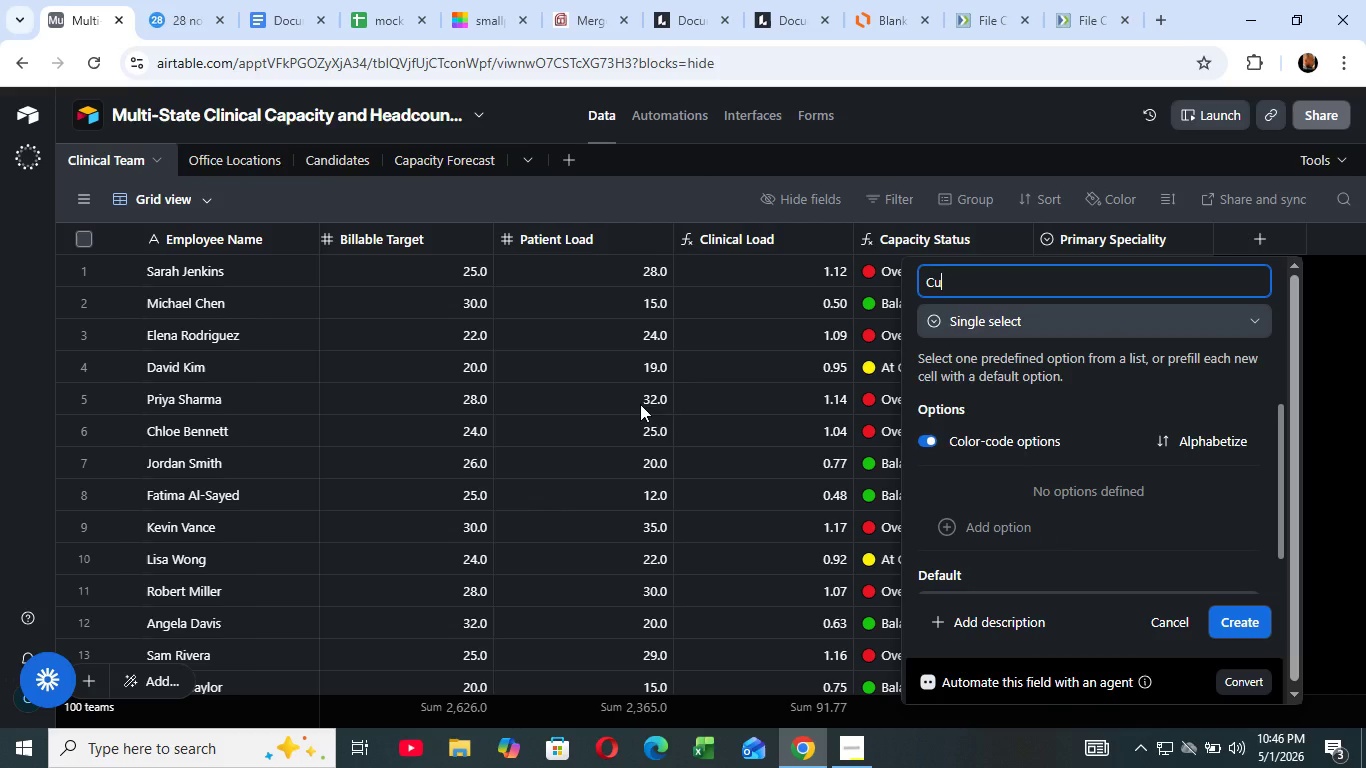 
type(Current EMPLoyeement Stats)
 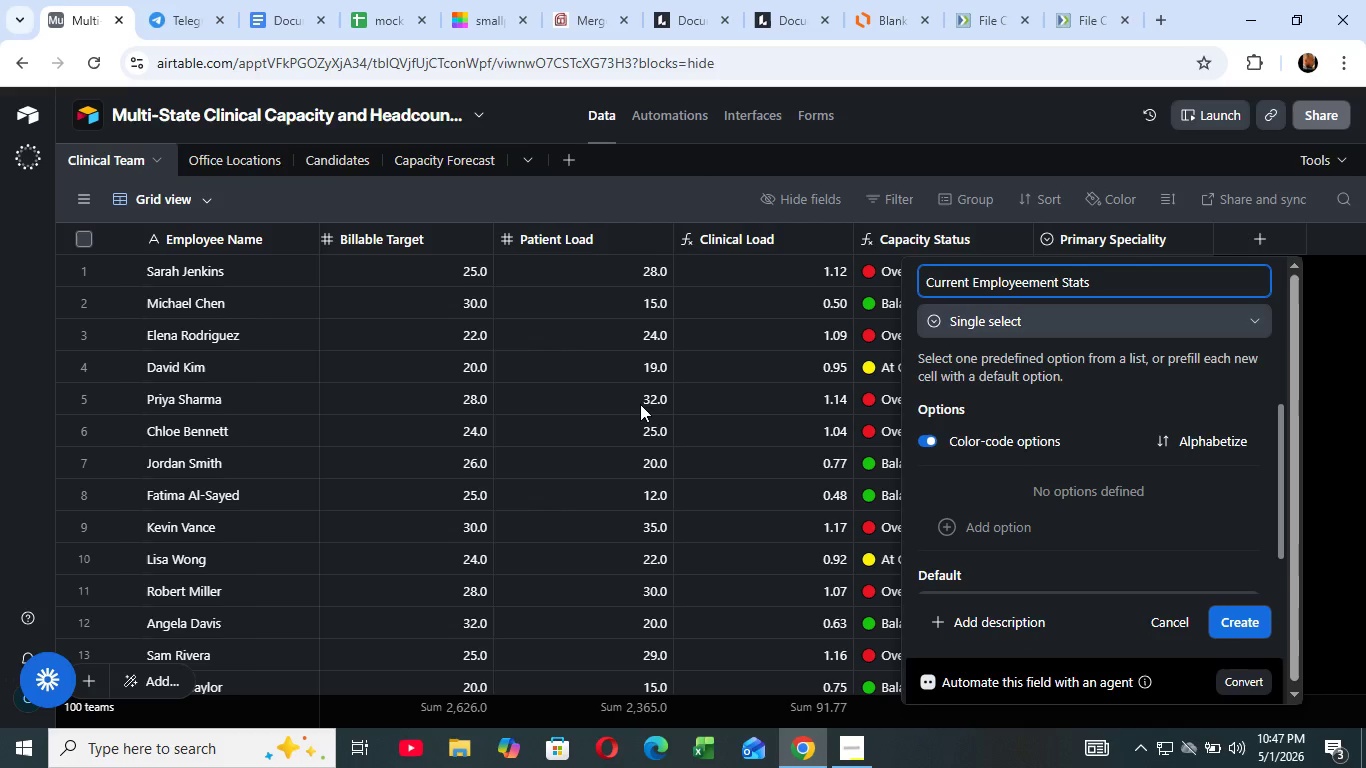 
wait(20.72)
 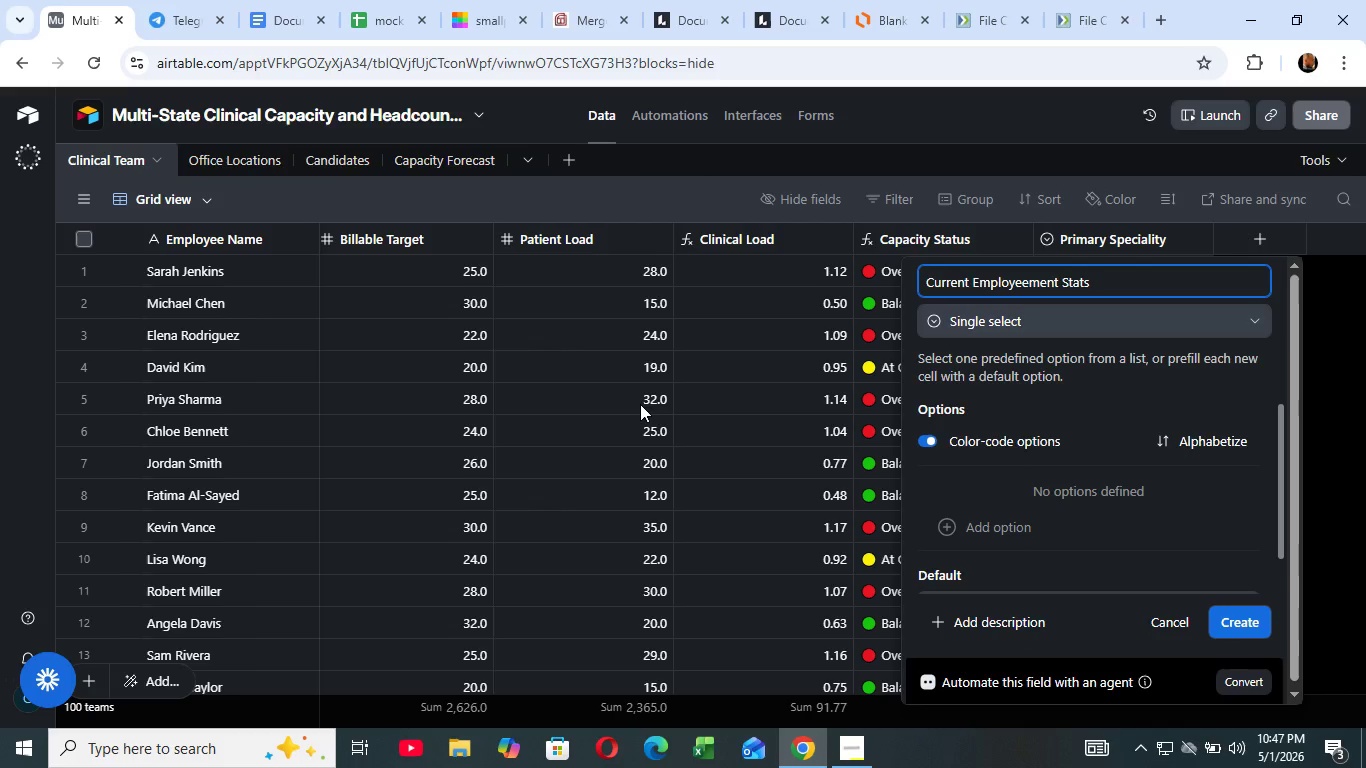 
key(Backspace)
type(us)
 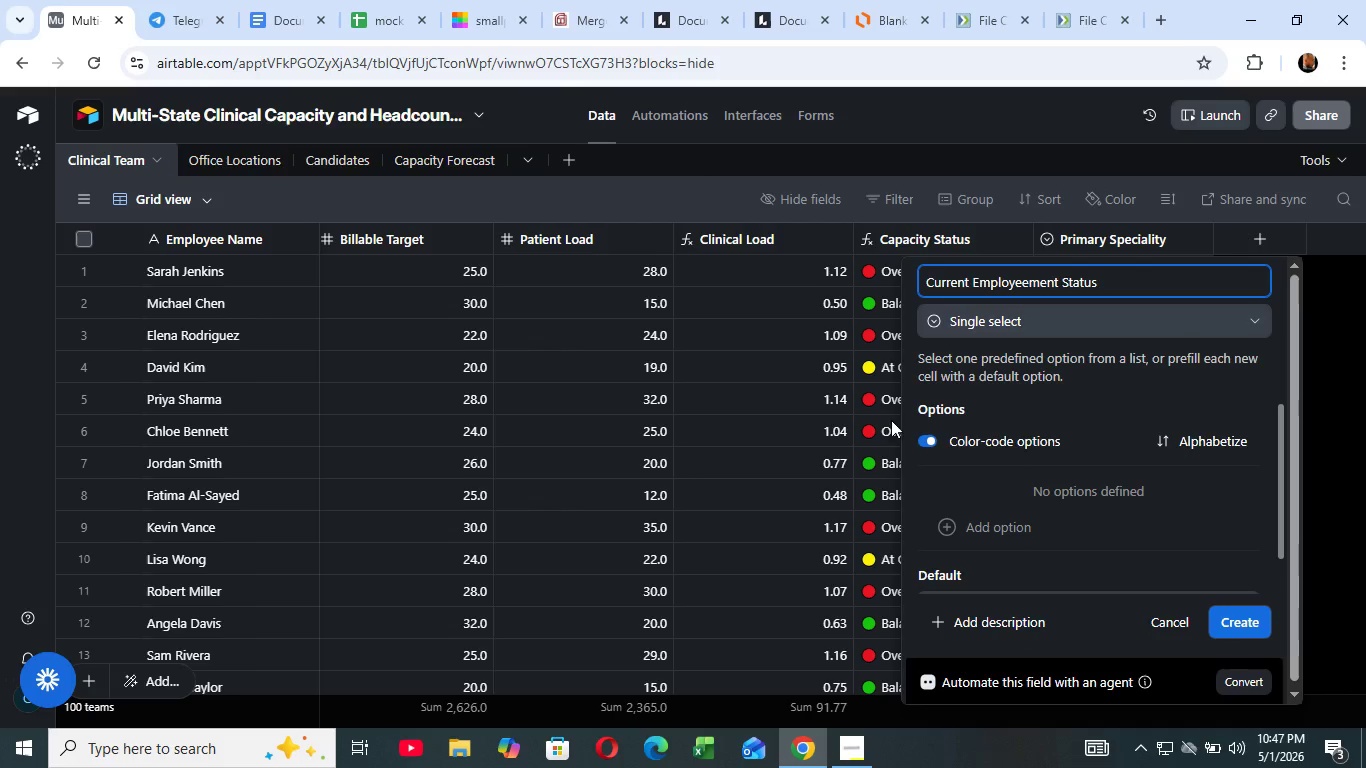 
wait(15.64)
 